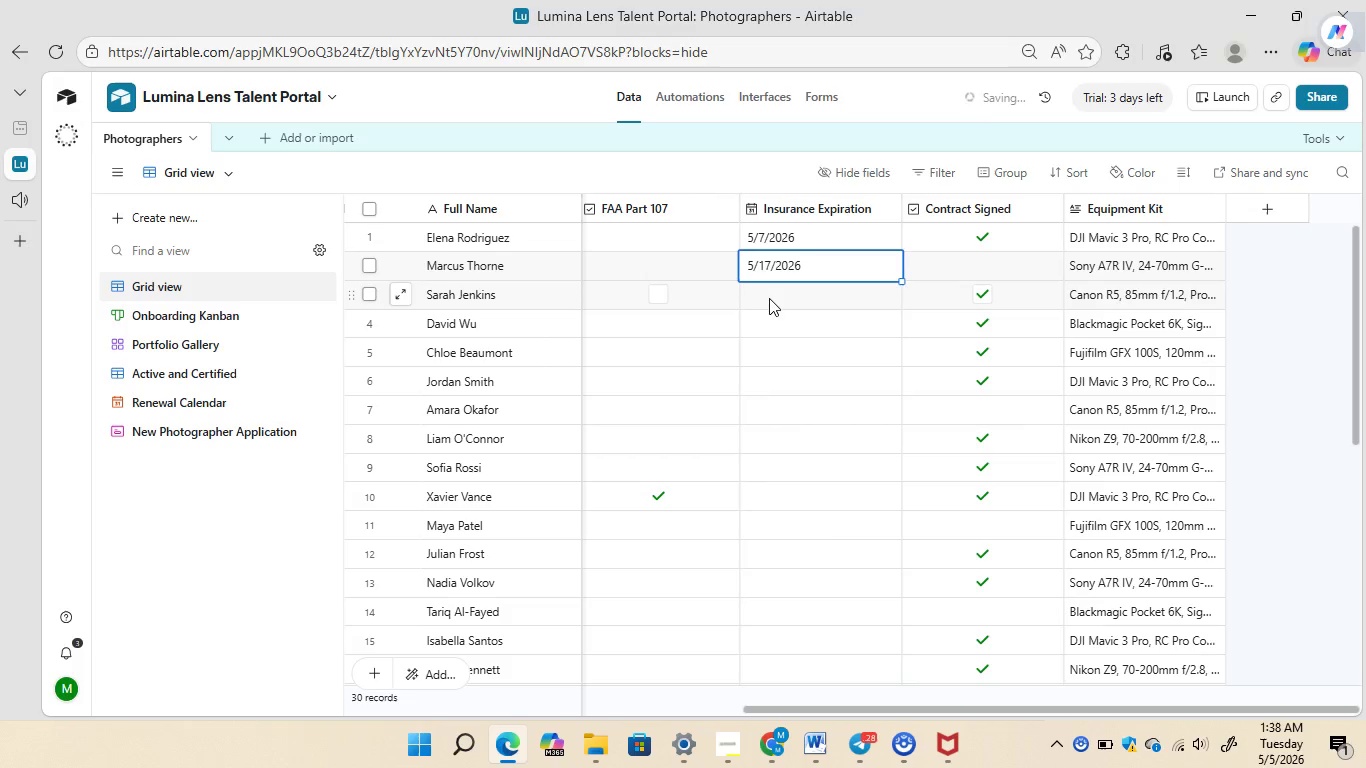 
double_click([769, 298])
 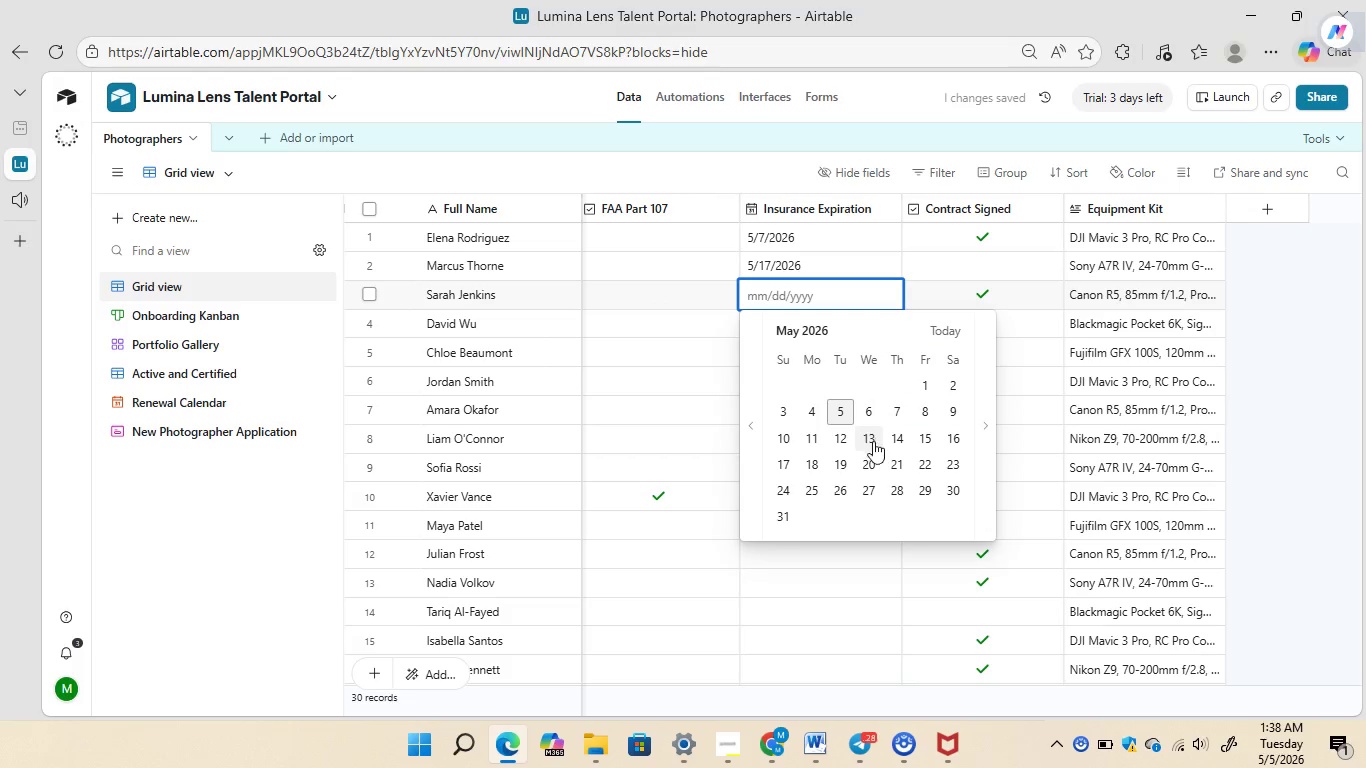 
left_click([873, 444])
 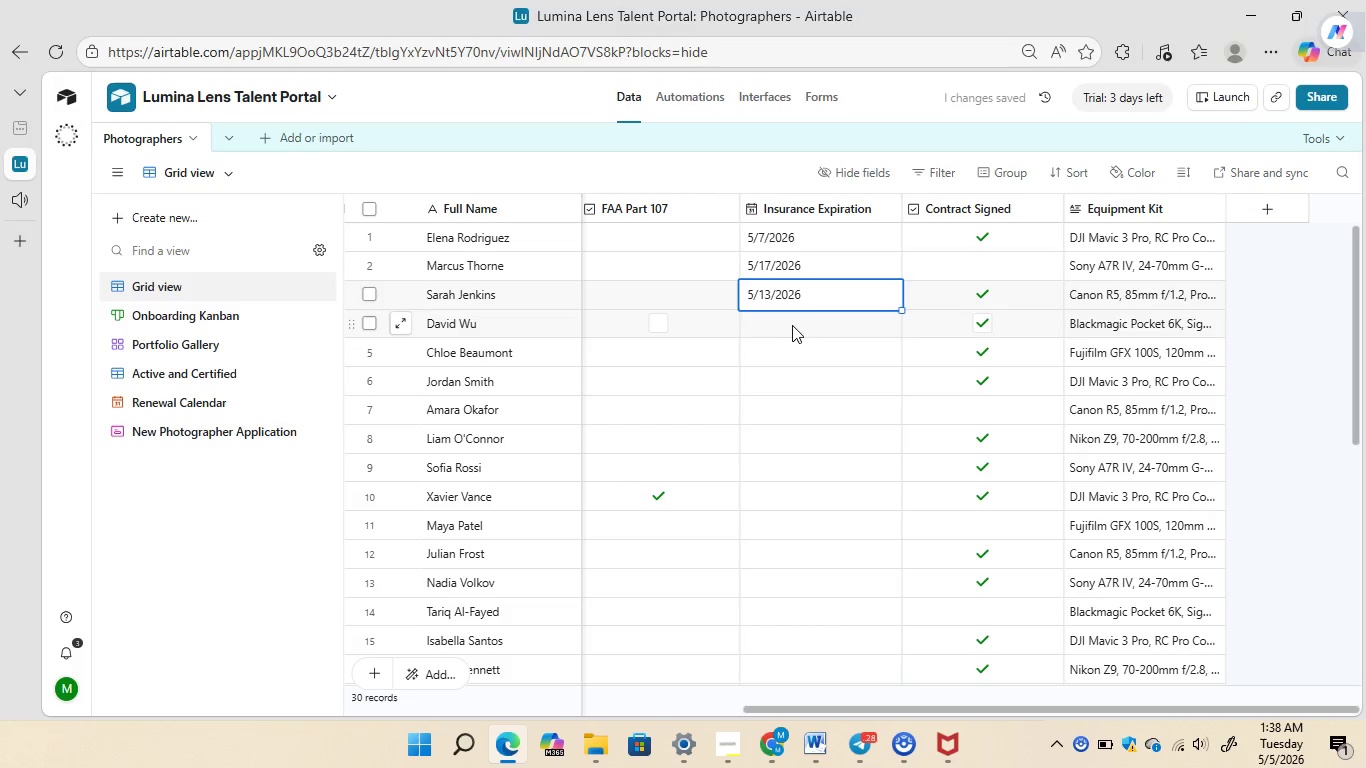 
double_click([792, 325])
 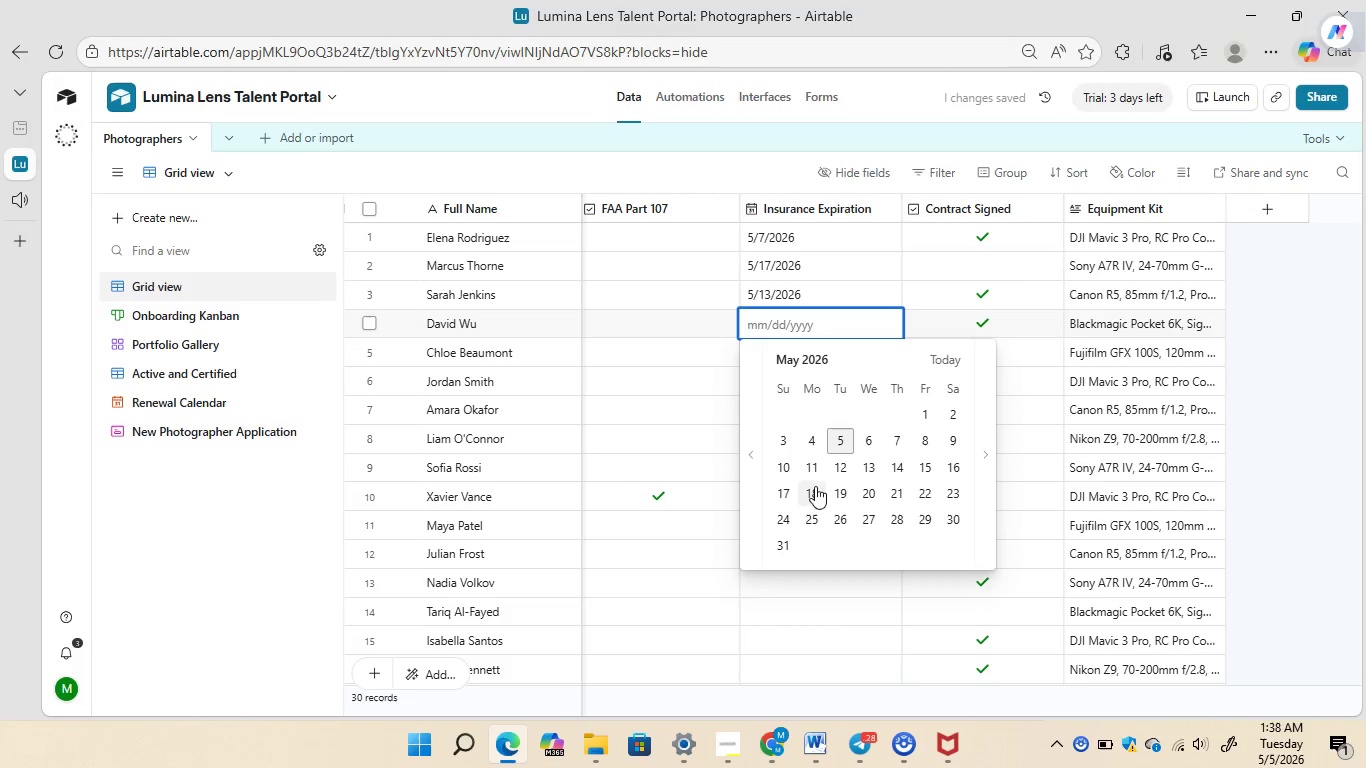 
left_click([812, 492])
 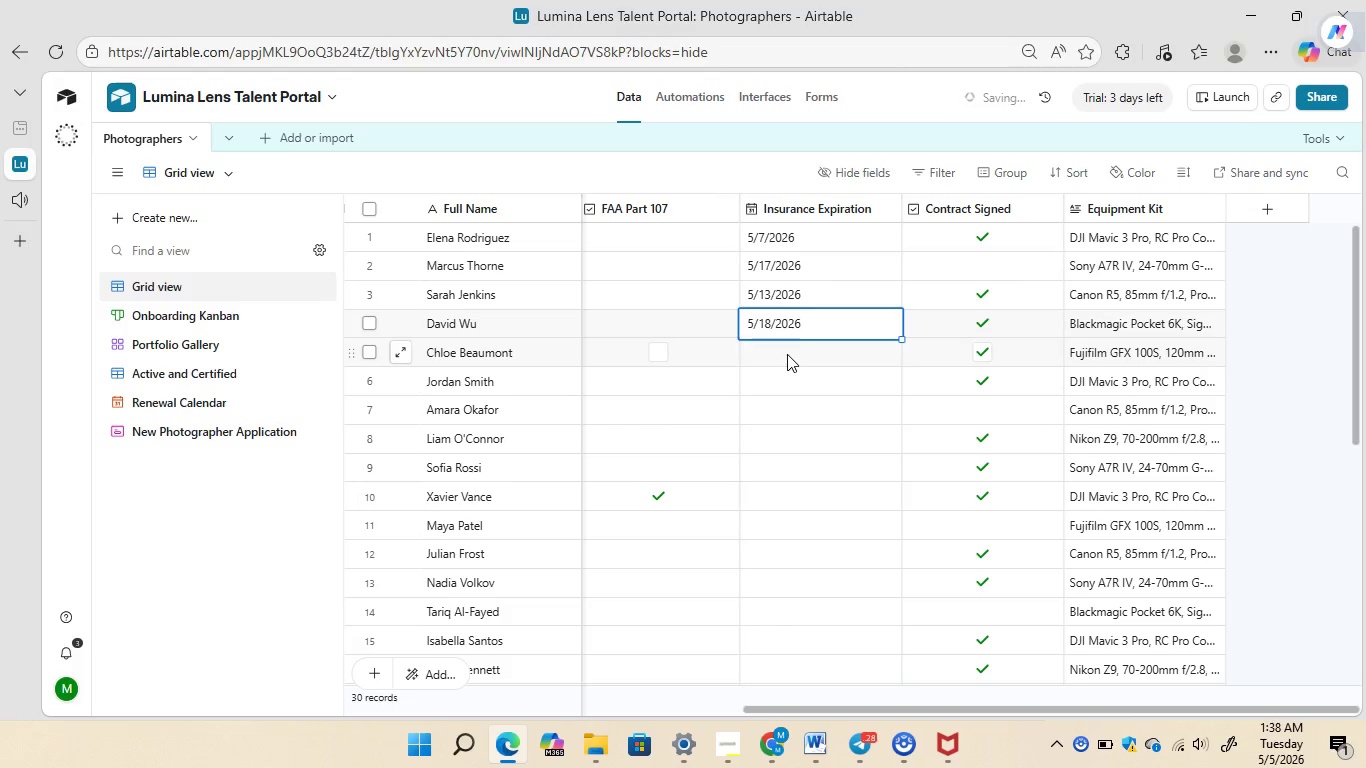 
double_click([787, 354])
 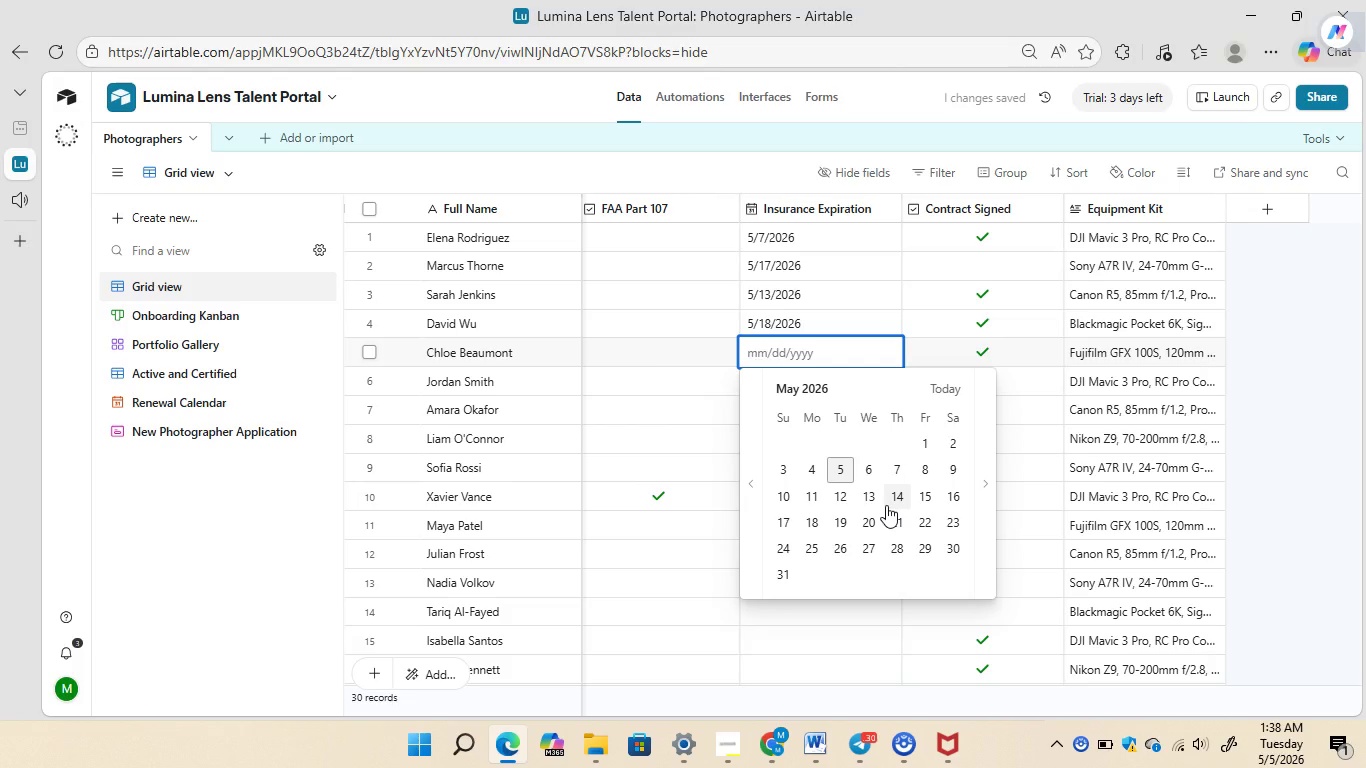 
left_click([886, 505])
 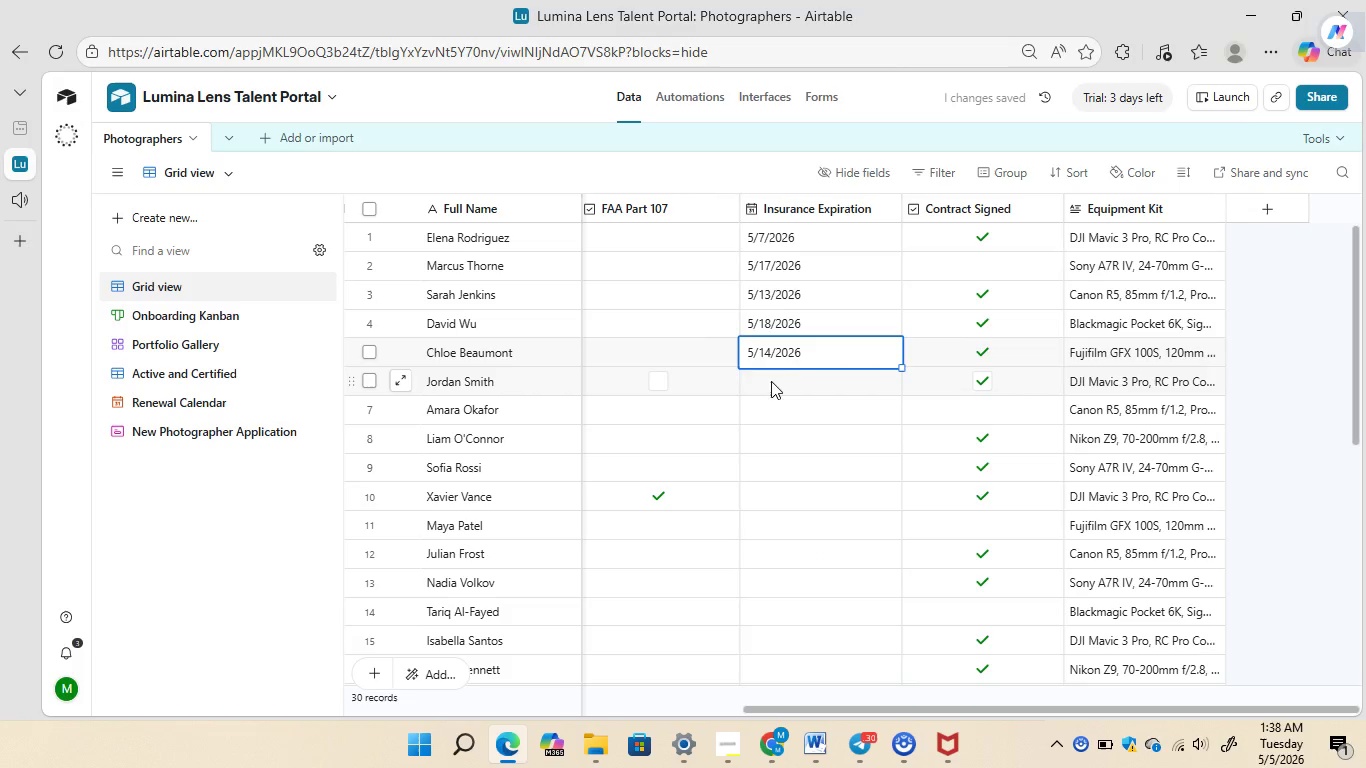 
double_click([771, 381])
 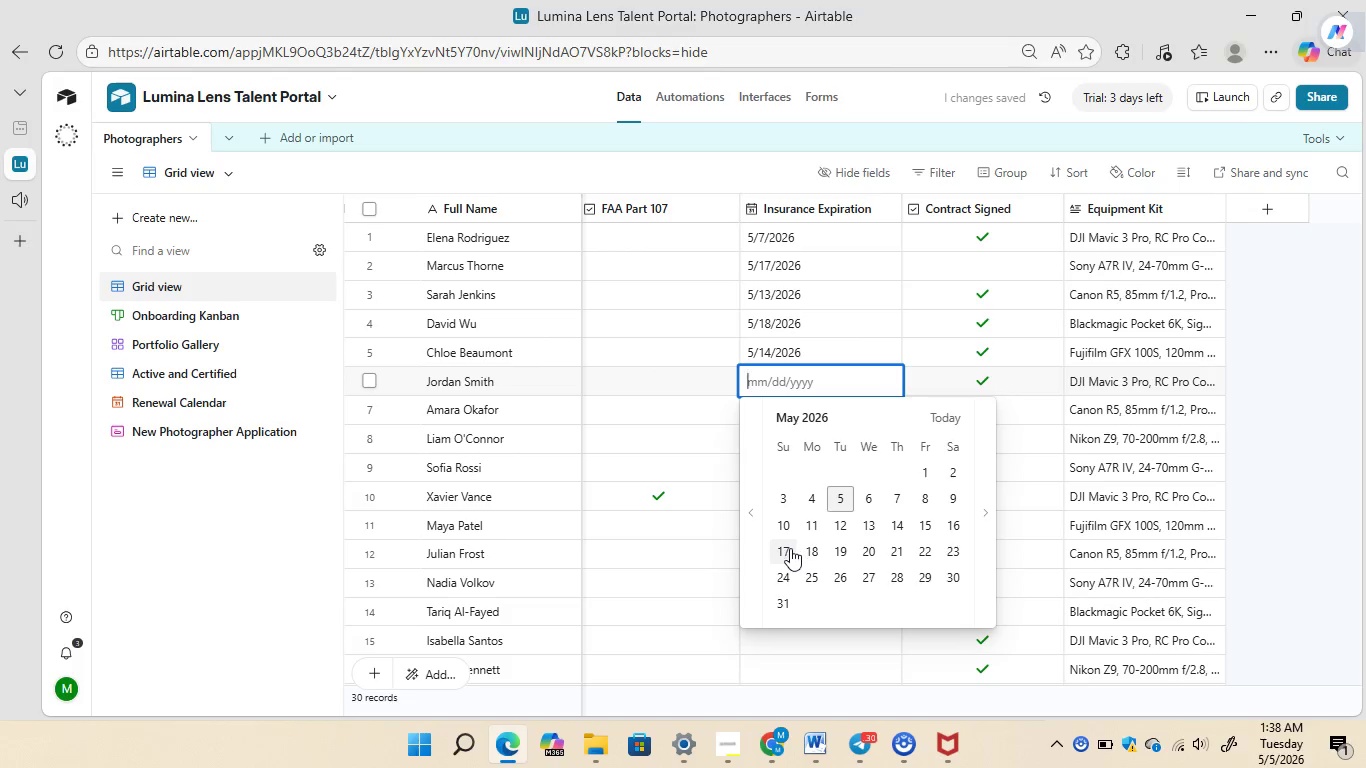 
left_click([790, 548])
 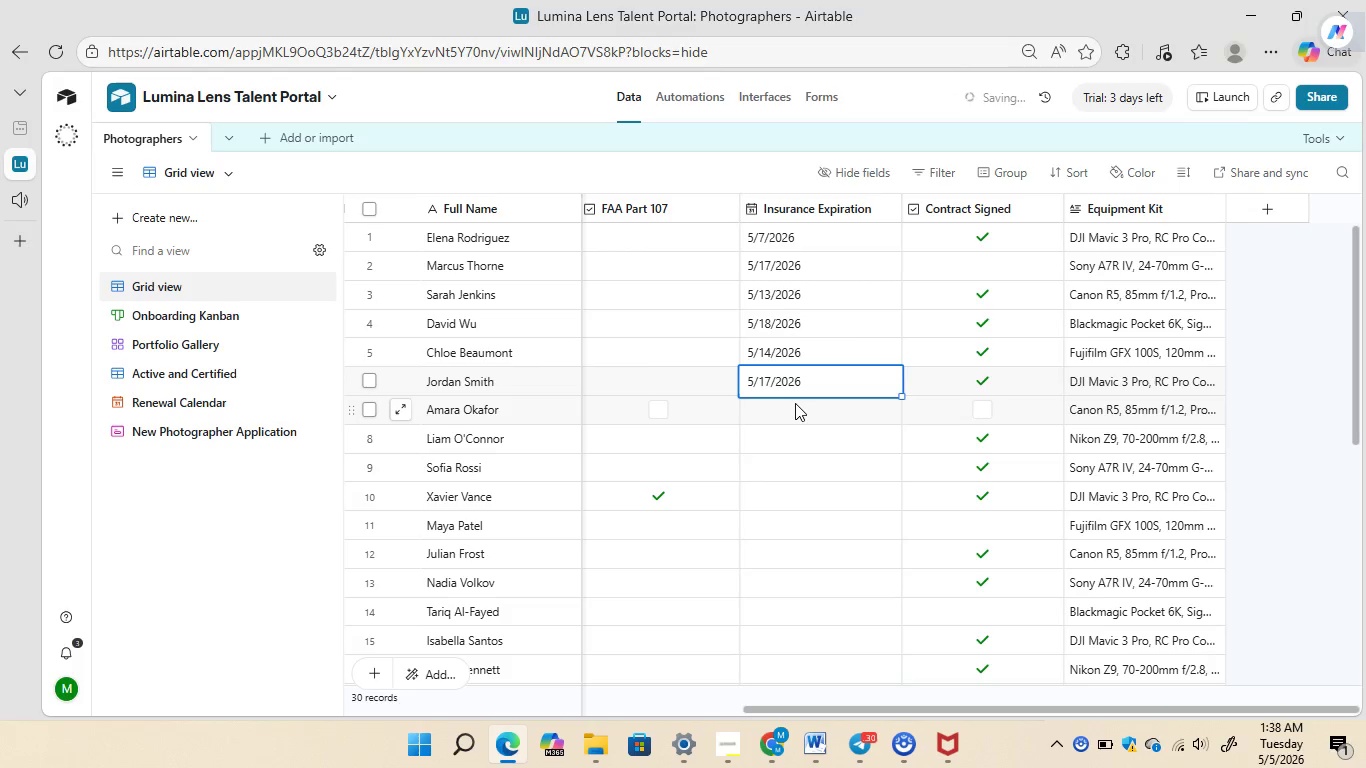 
double_click([795, 403])
 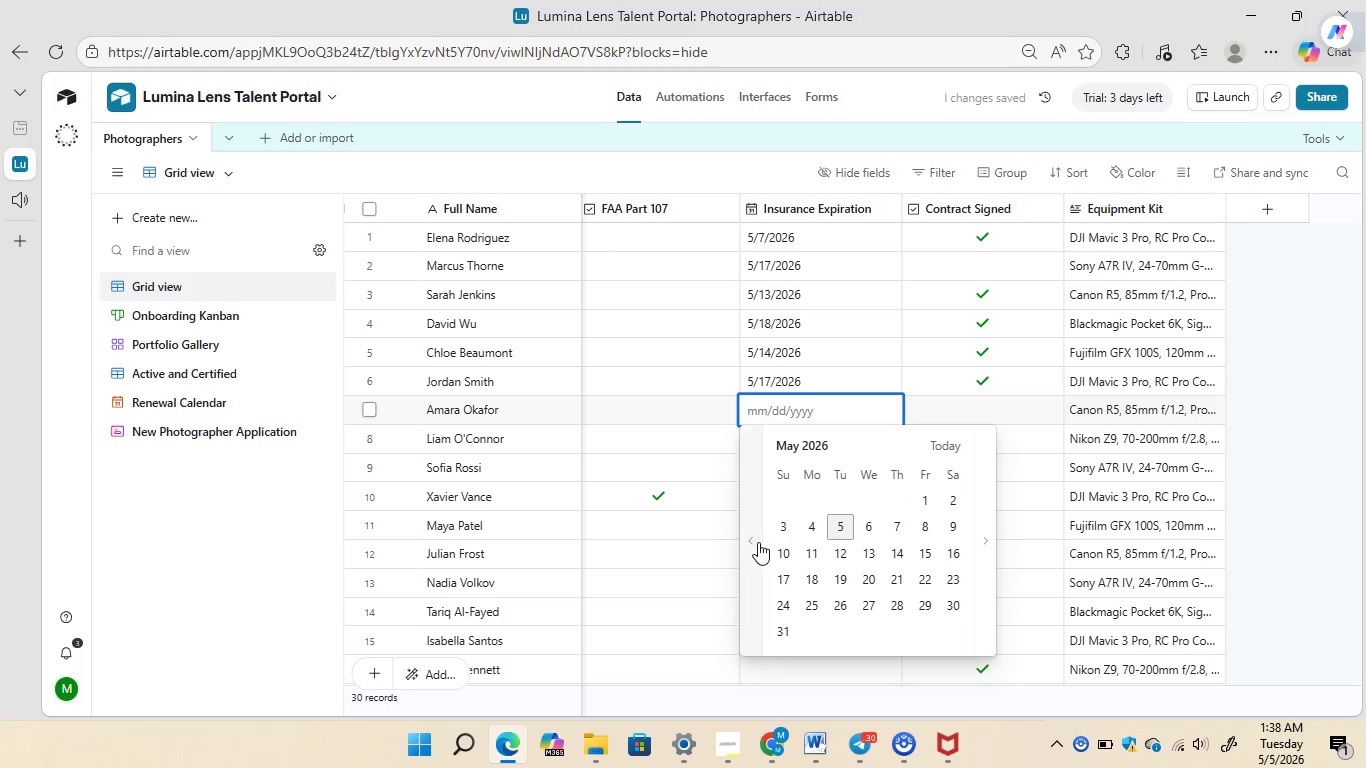 
left_click([757, 542])
 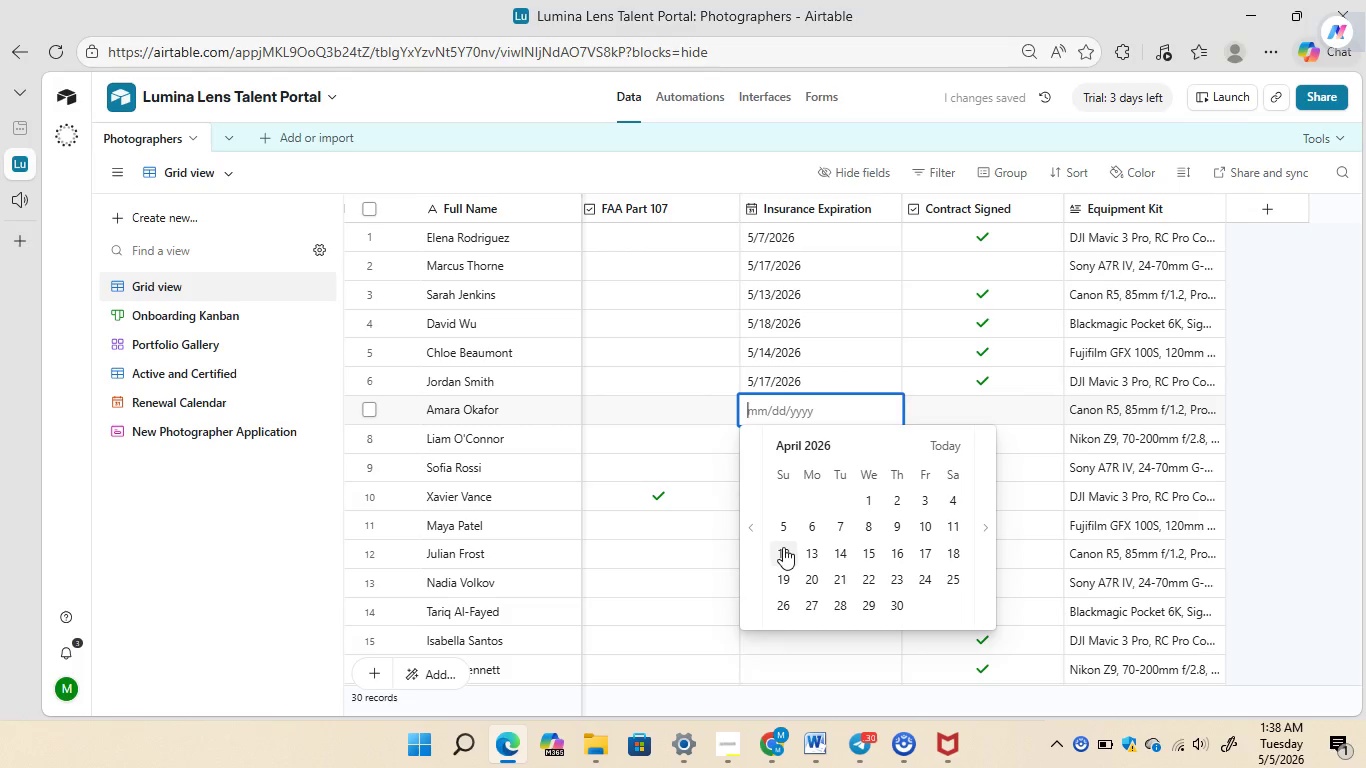 
left_click([783, 547])
 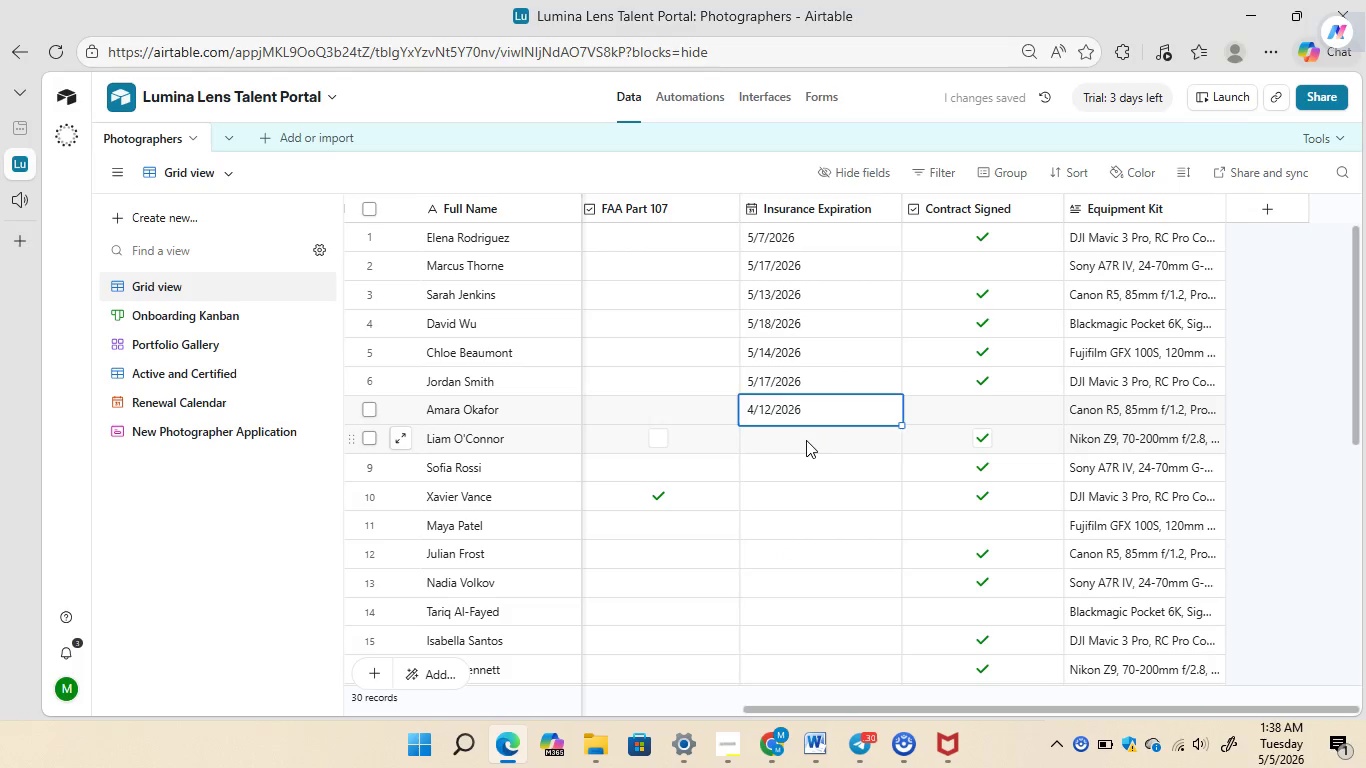 
double_click([806, 440])
 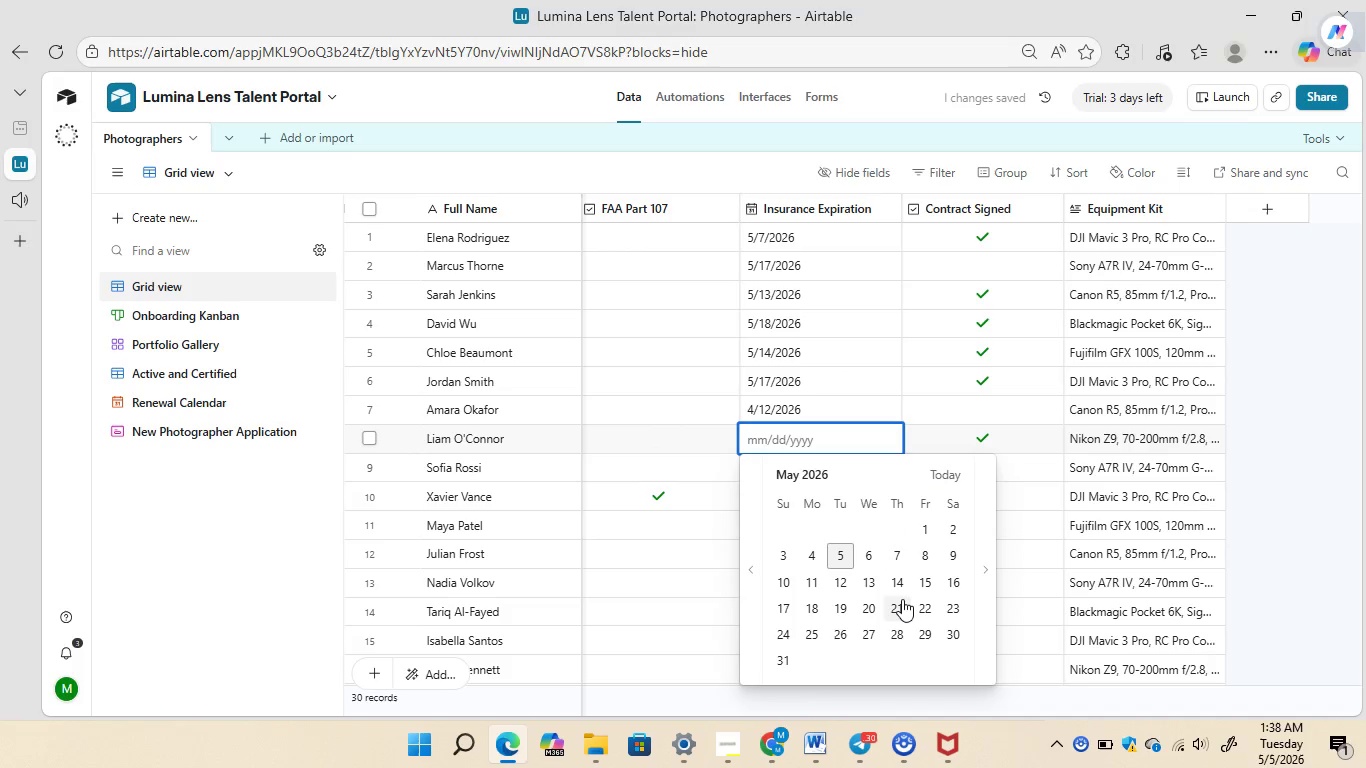 
left_click([902, 599])
 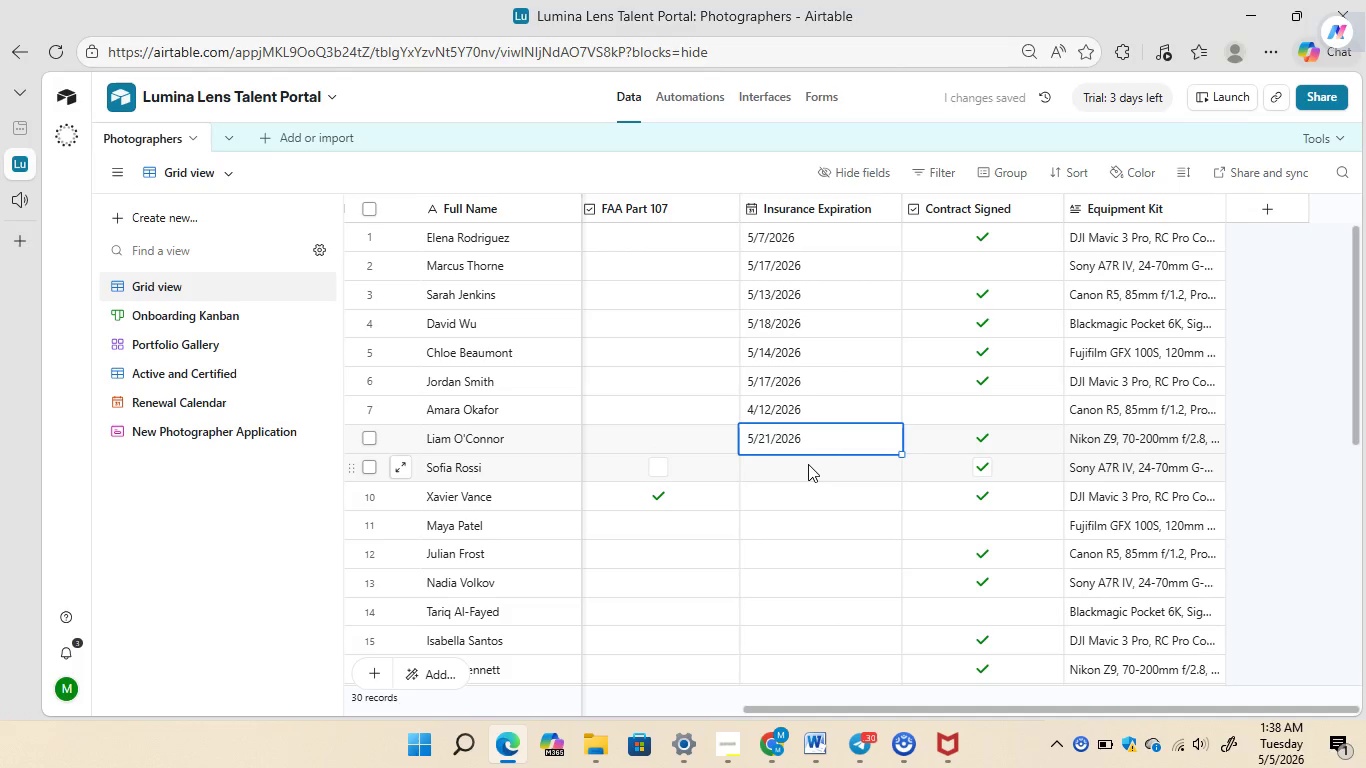 
double_click([808, 464])
 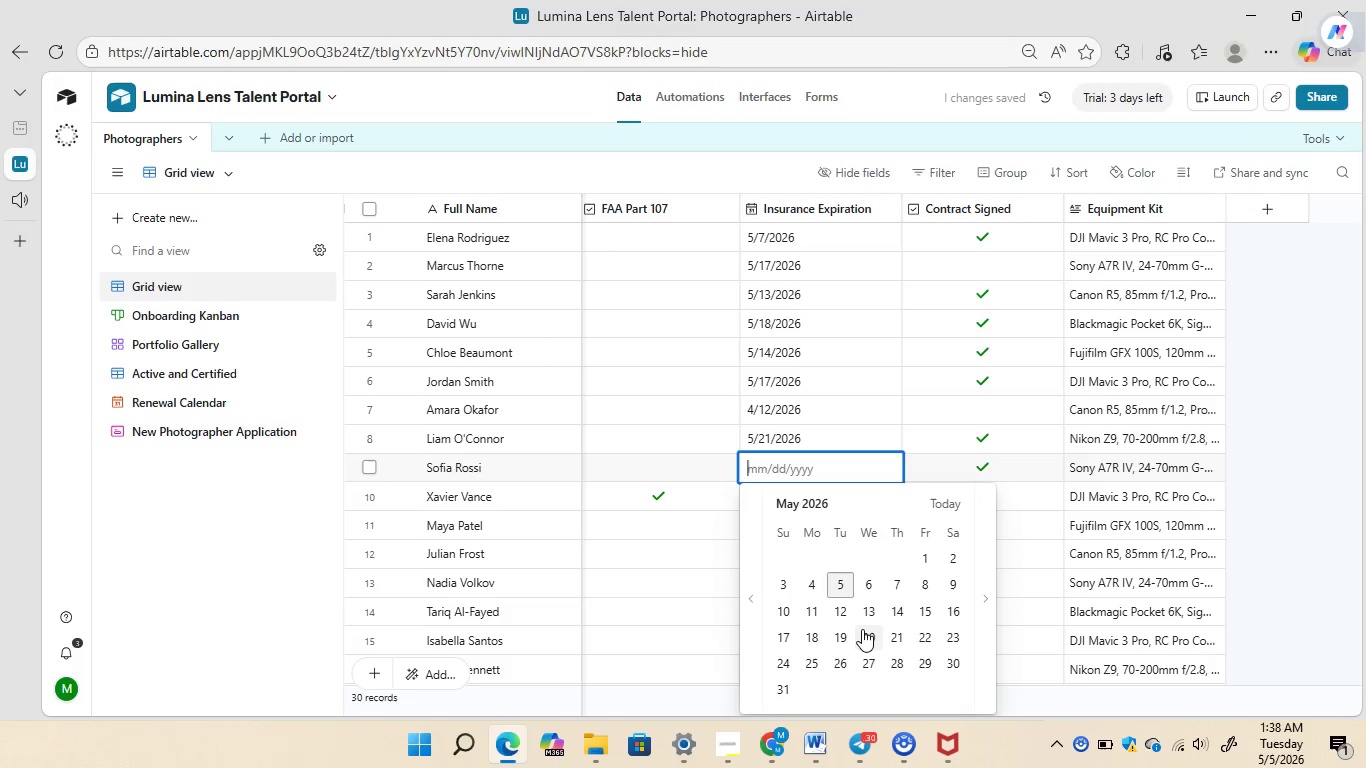 
left_click([862, 632])
 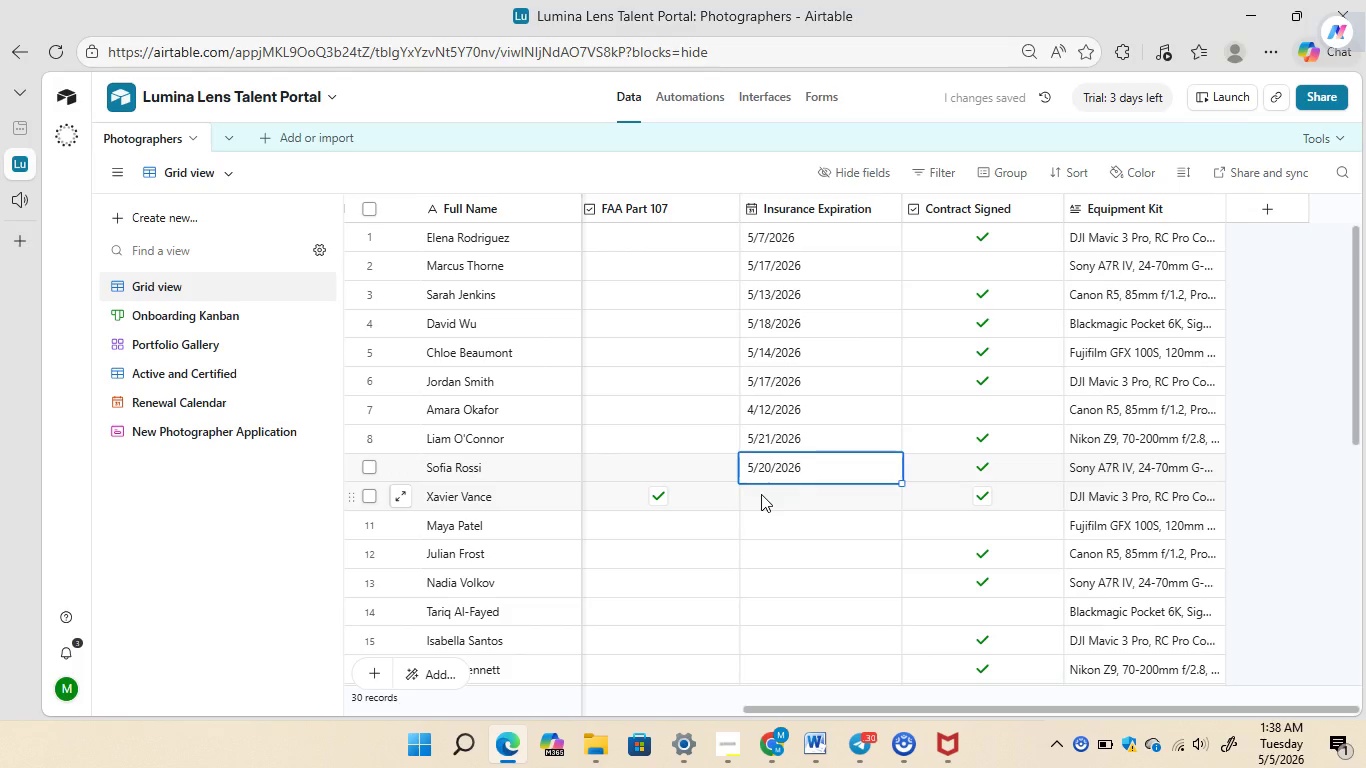 
double_click([761, 494])
 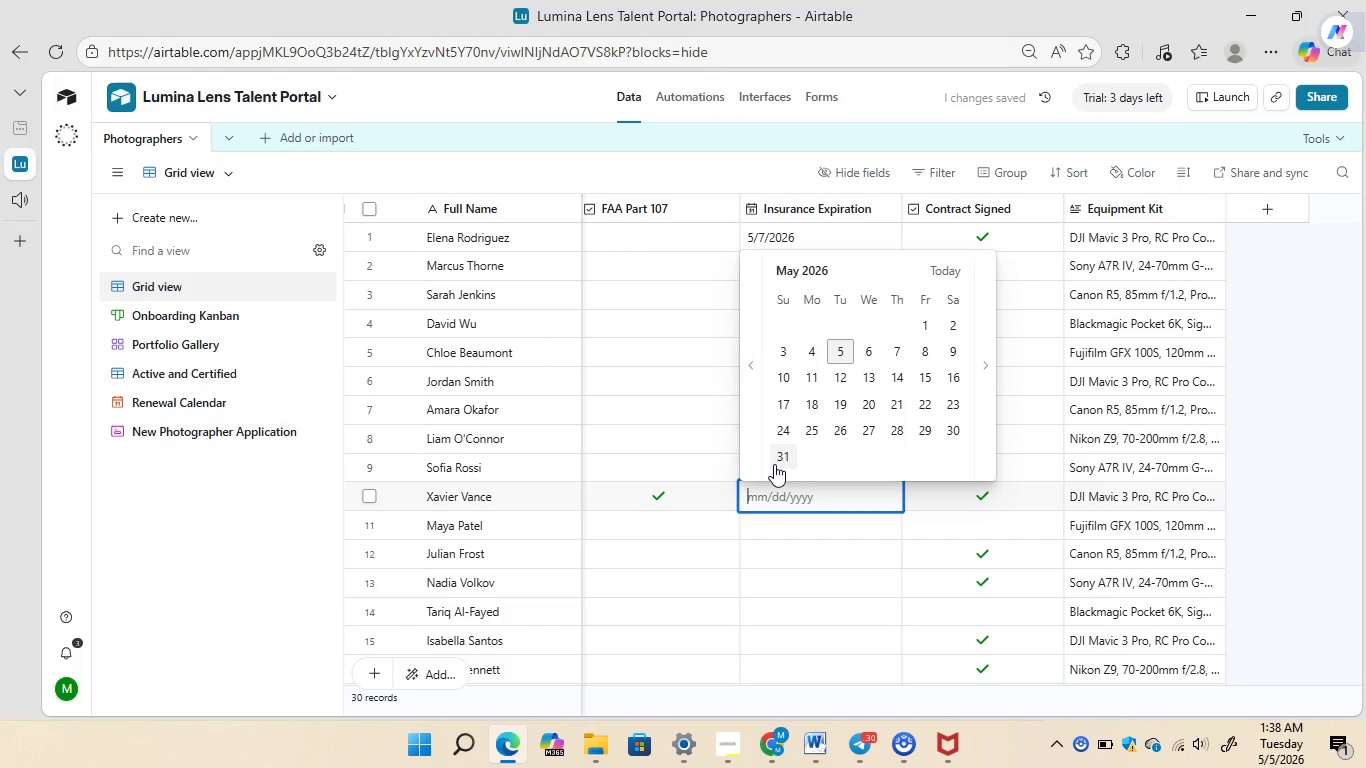 
left_click([774, 464])
 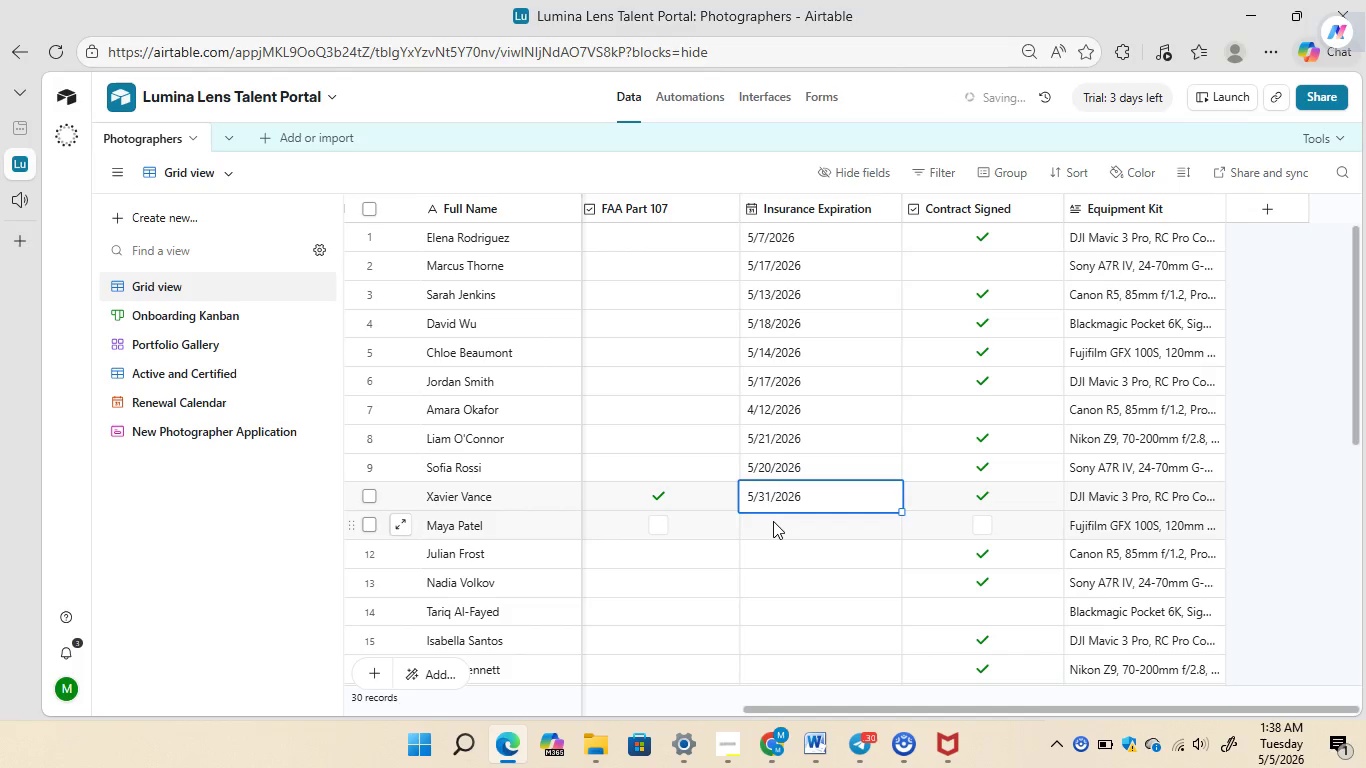 
double_click([773, 521])
 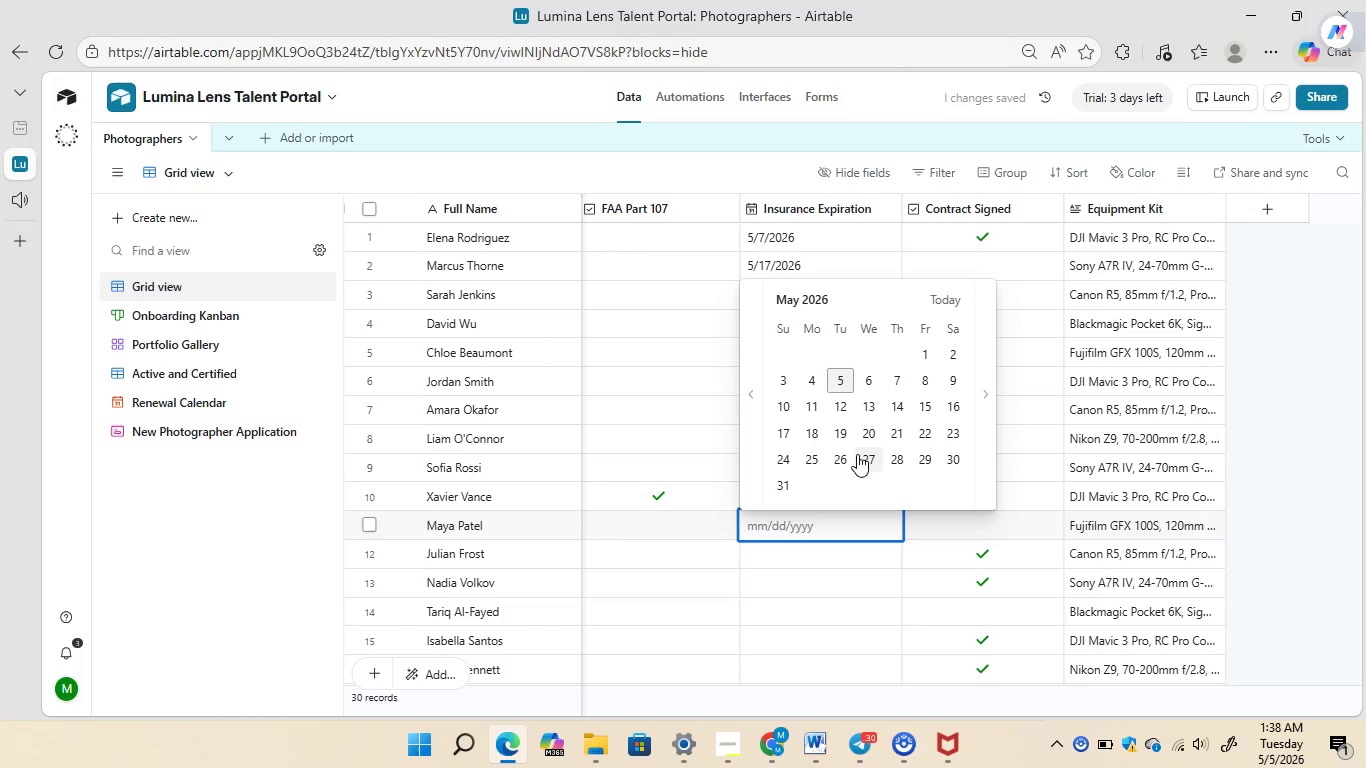 
left_click([859, 454])
 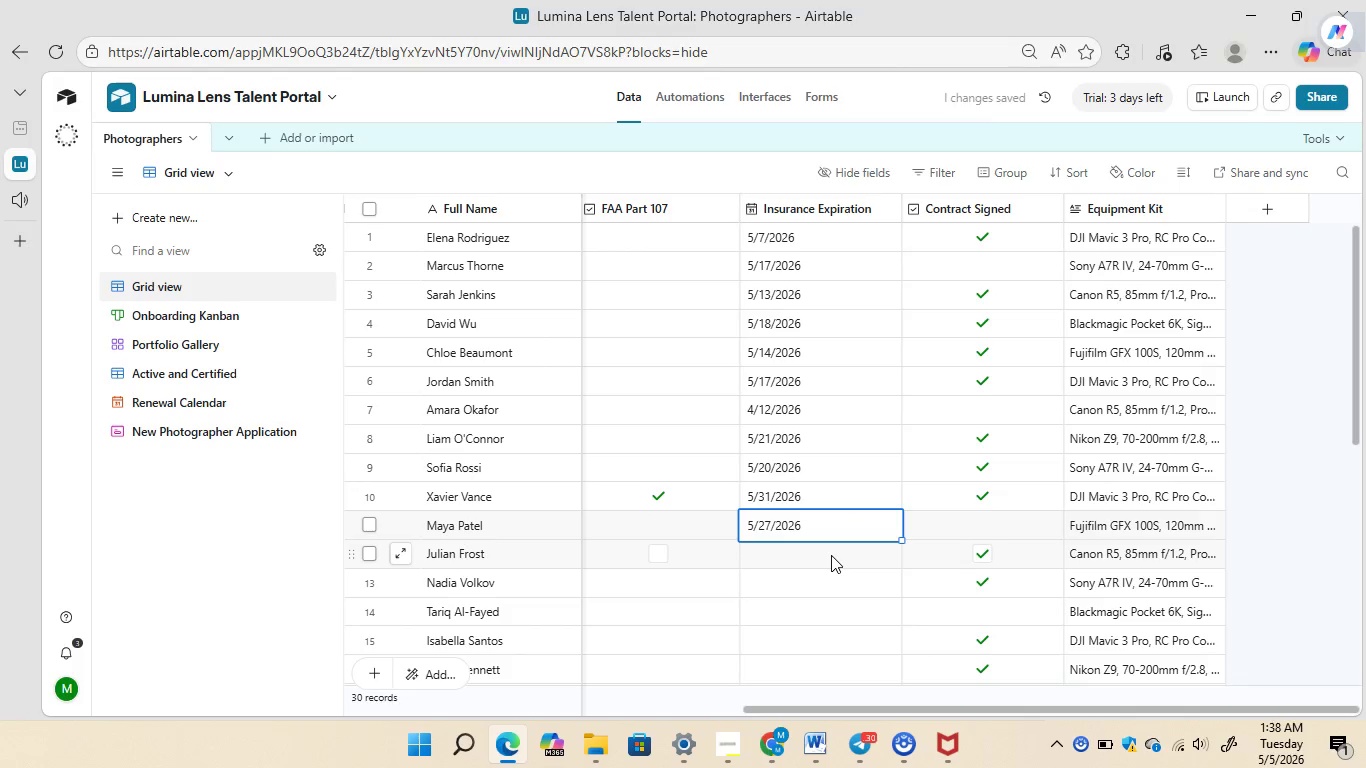 
double_click([831, 555])
 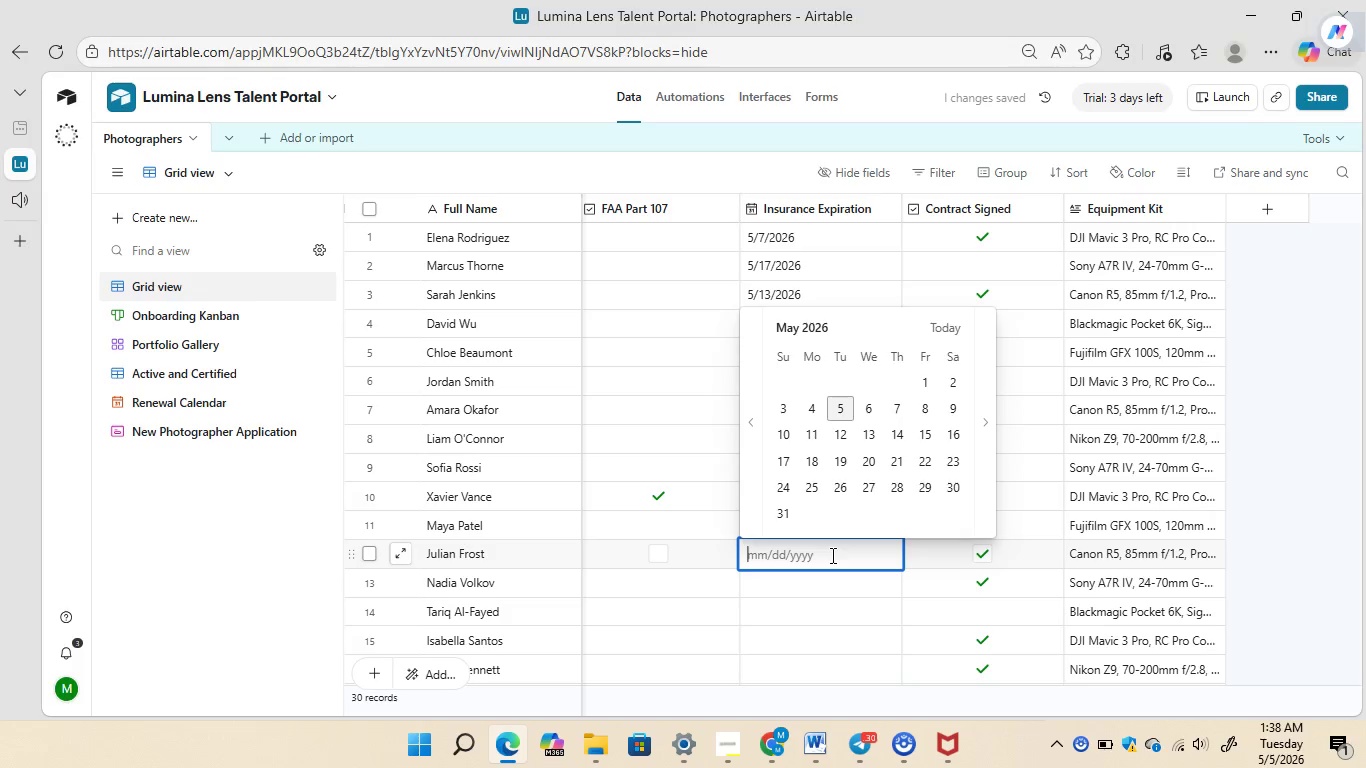 
triple_click([831, 555])
 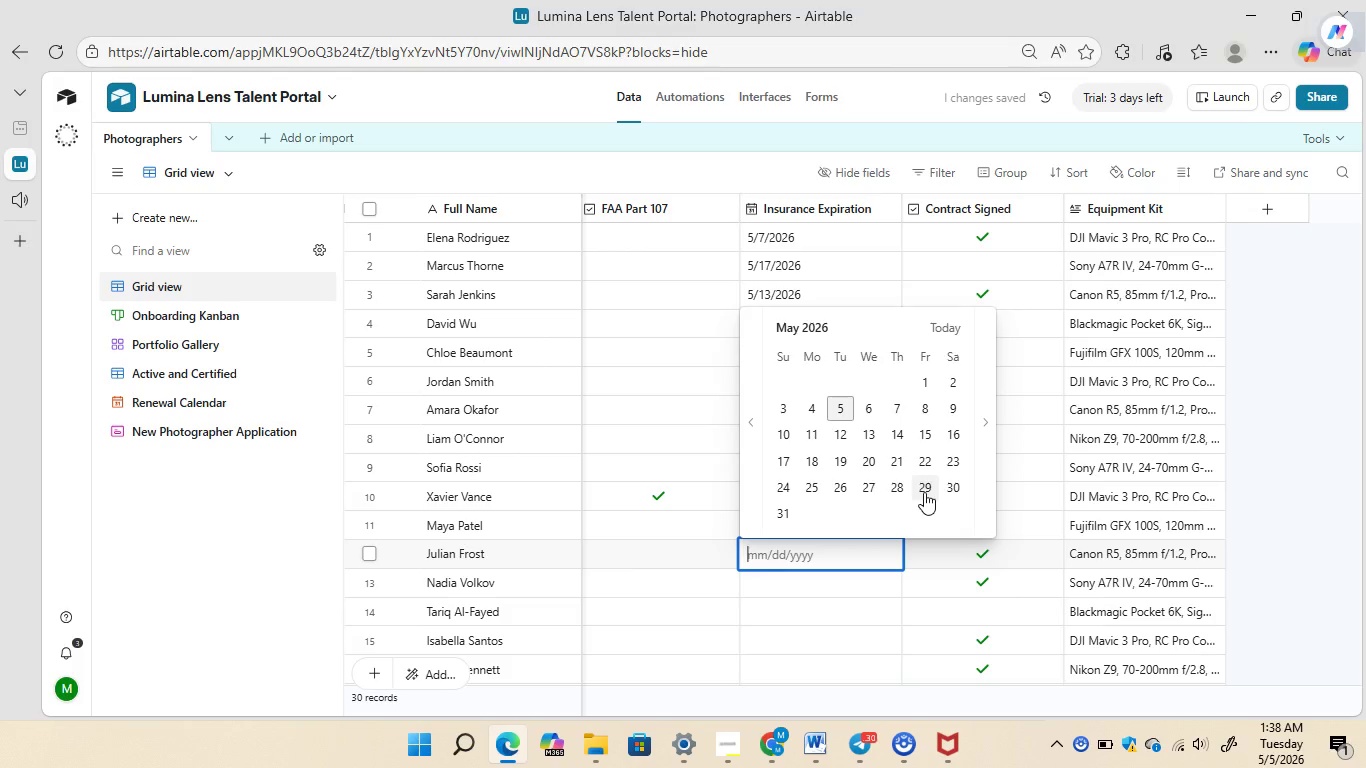 
left_click([924, 492])
 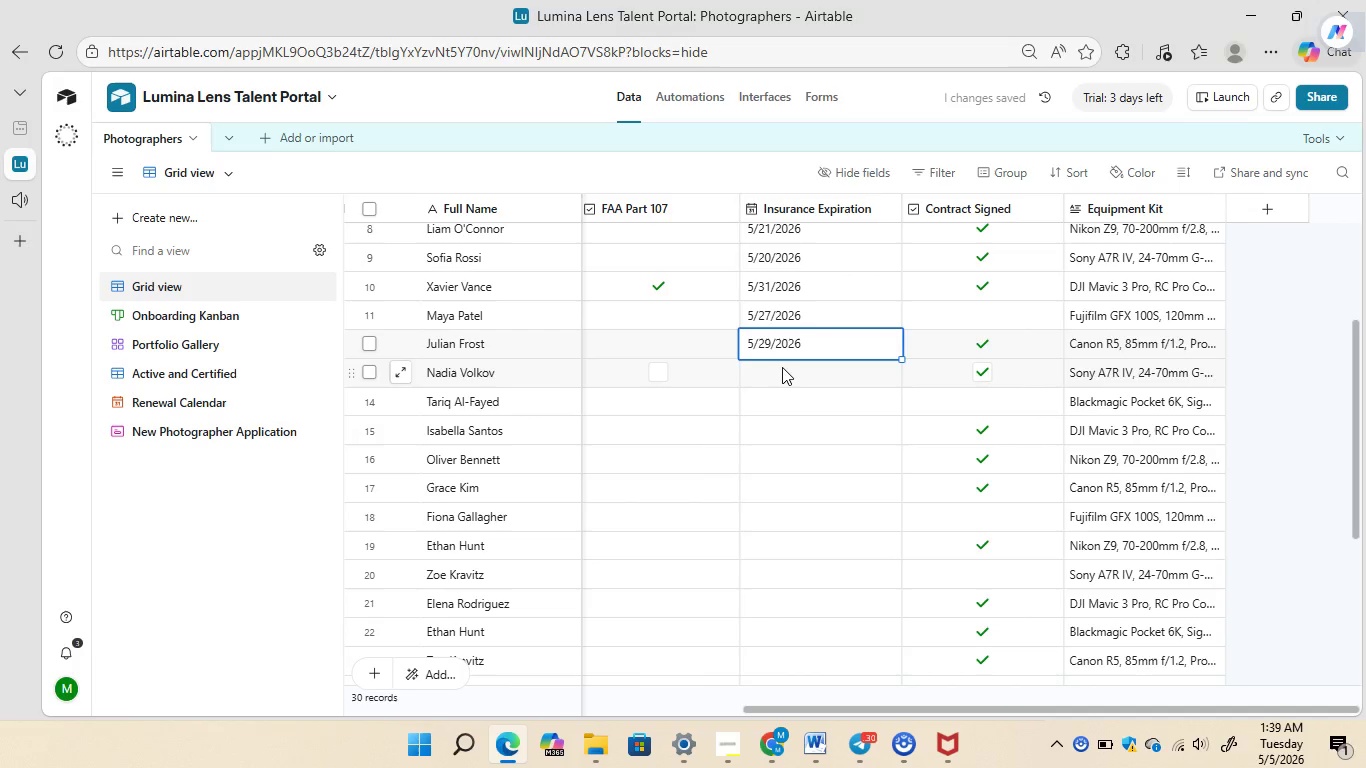 
double_click([781, 369])
 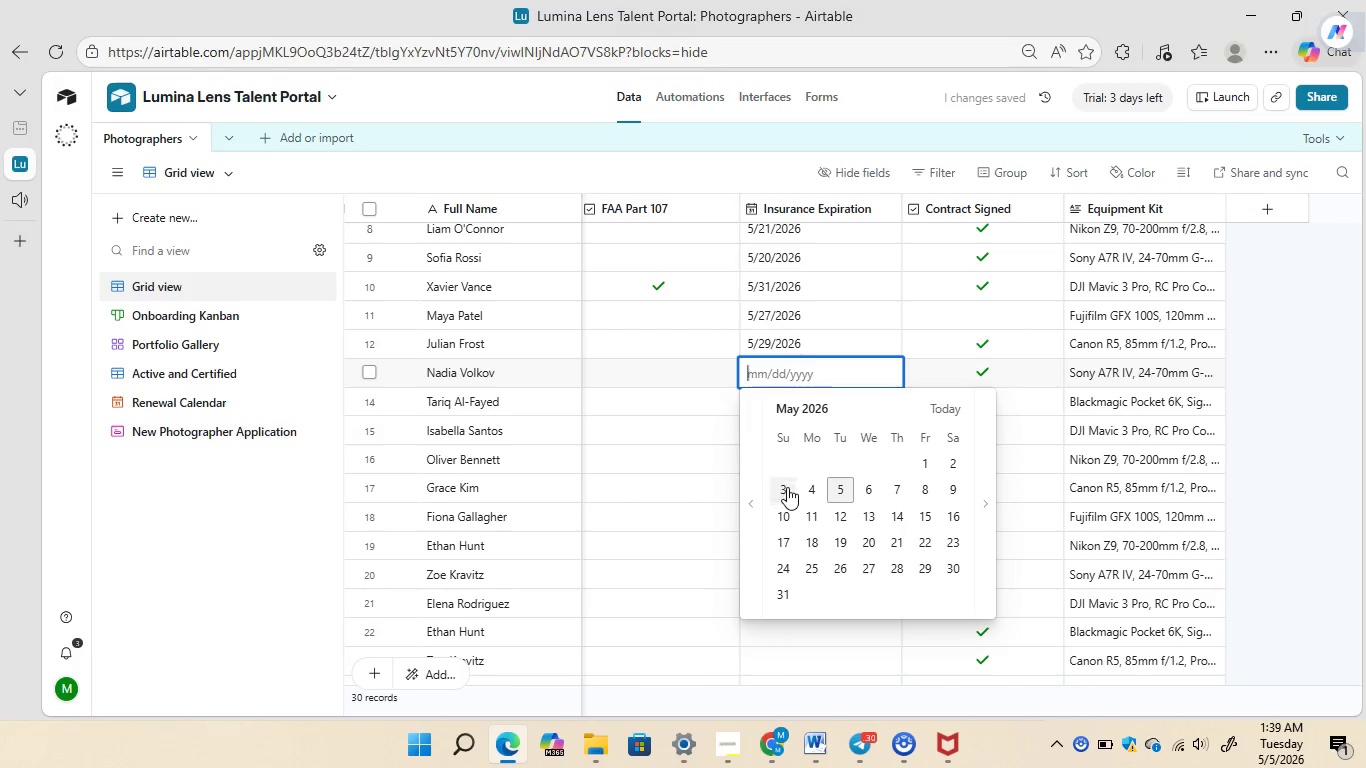 
left_click([787, 487])
 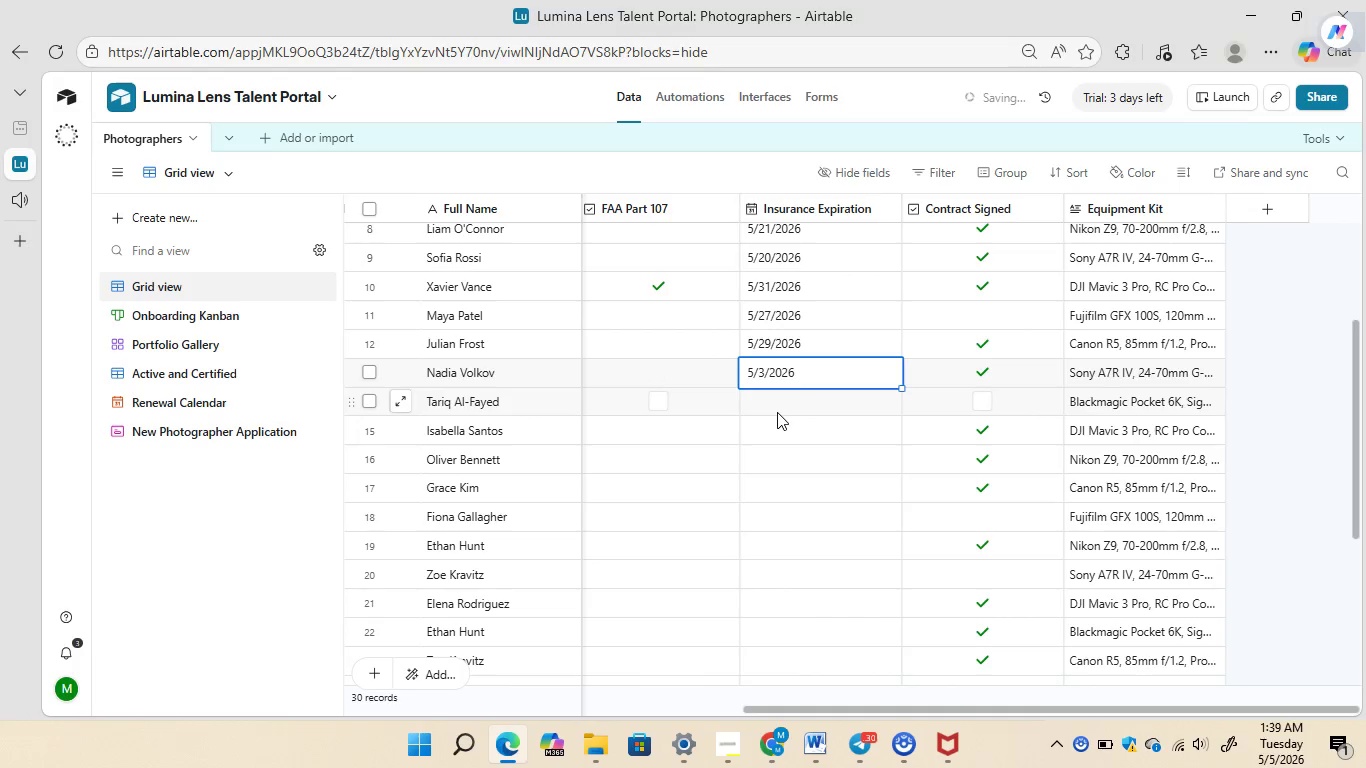 
double_click([777, 412])
 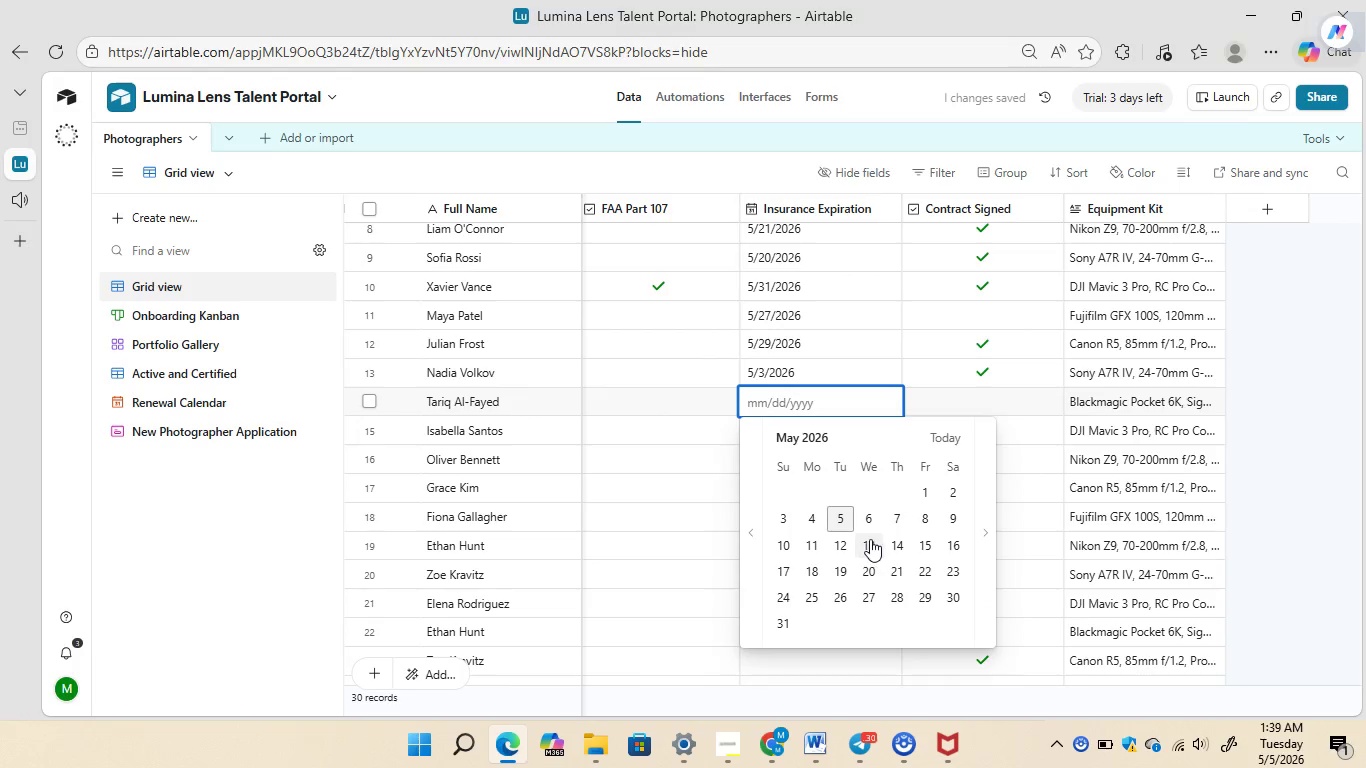 
left_click([871, 539])
 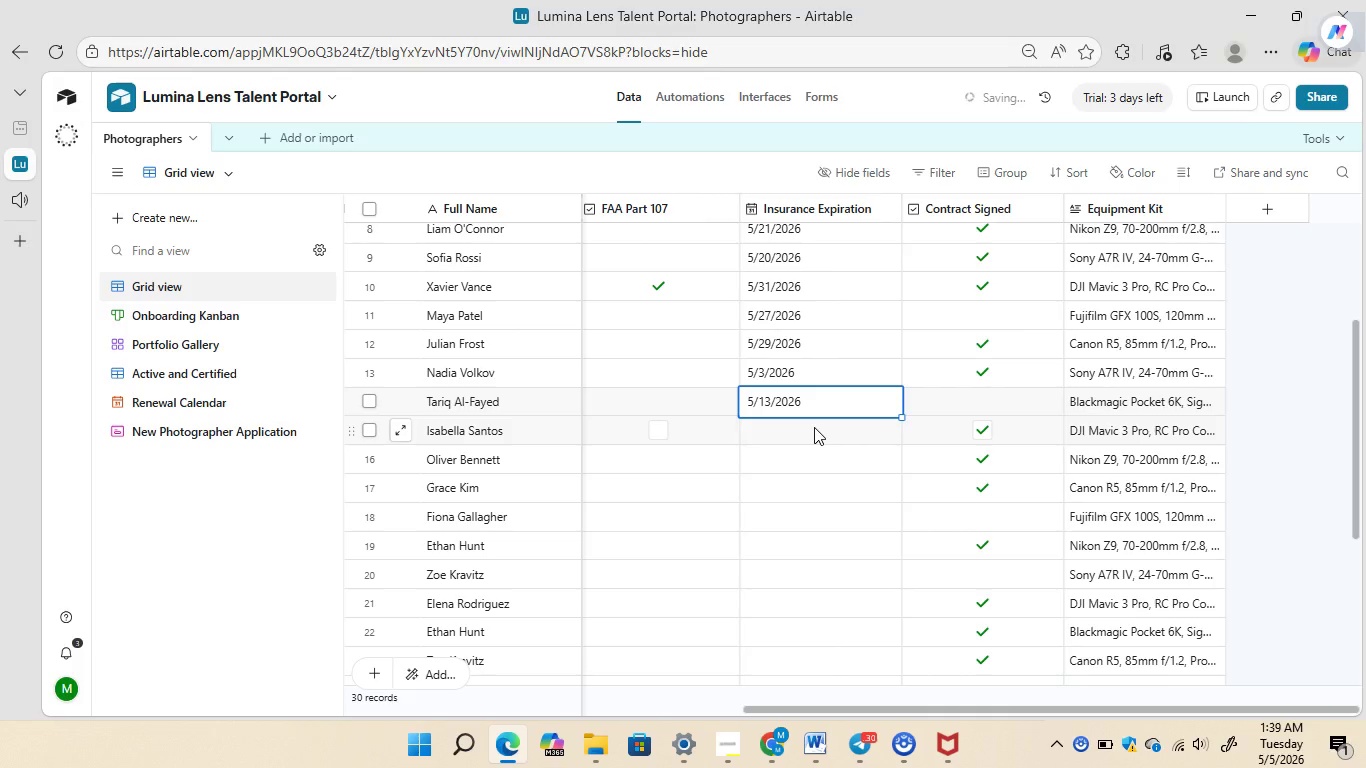 
double_click([814, 427])
 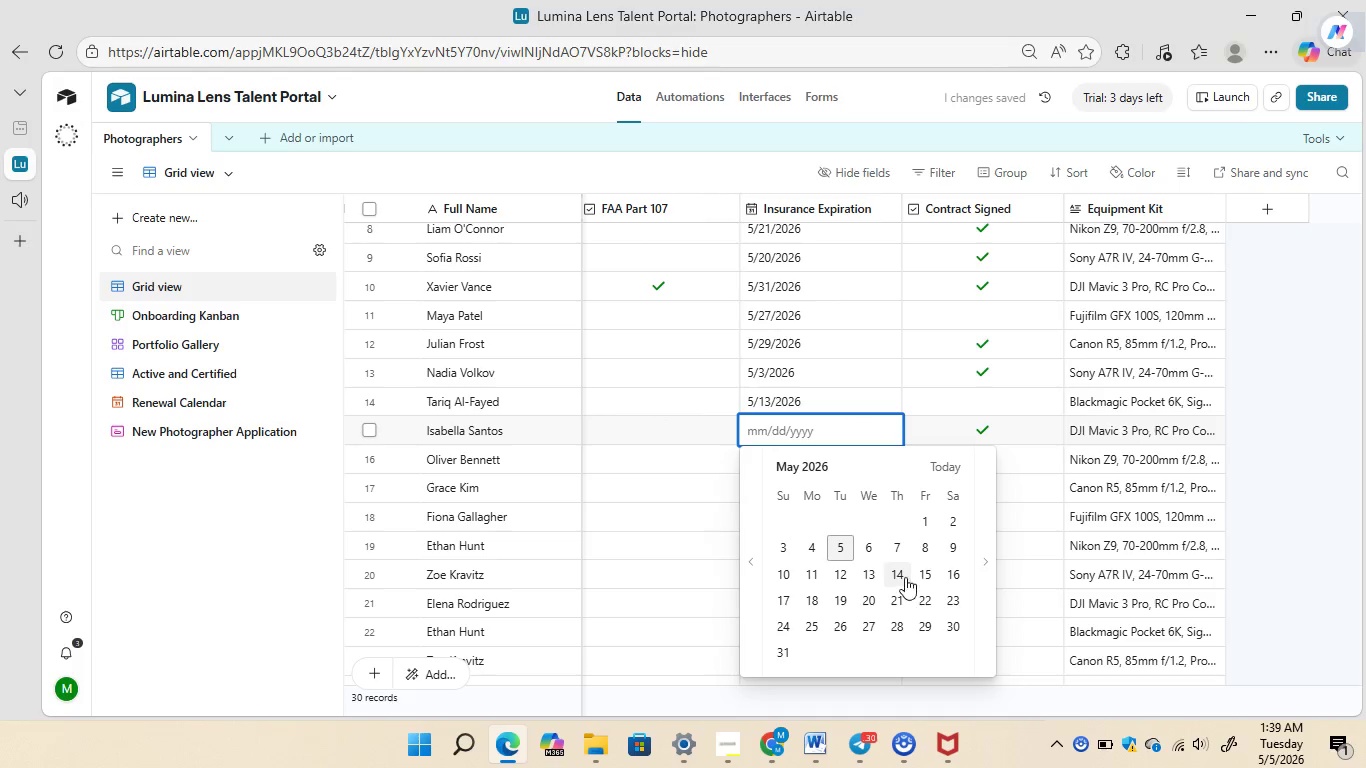 
left_click([904, 575])
 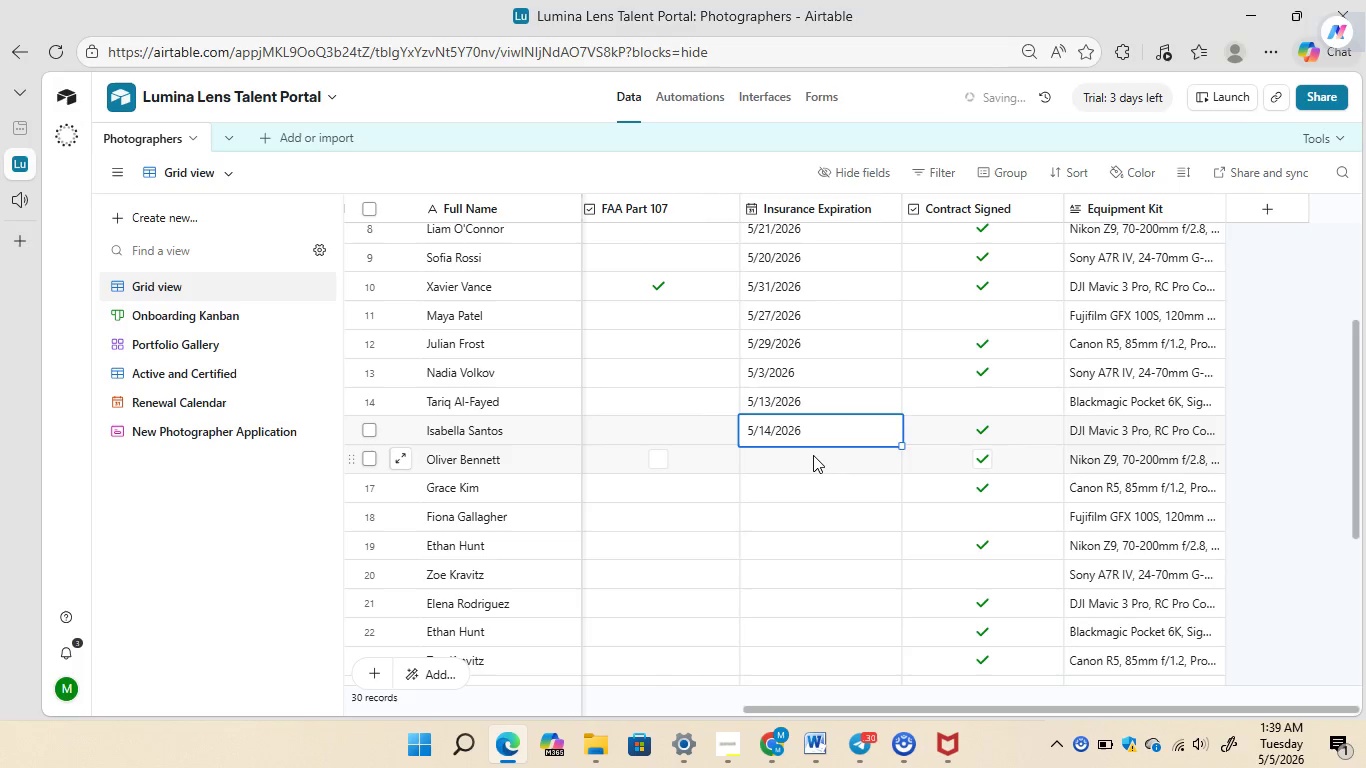 
double_click([813, 455])
 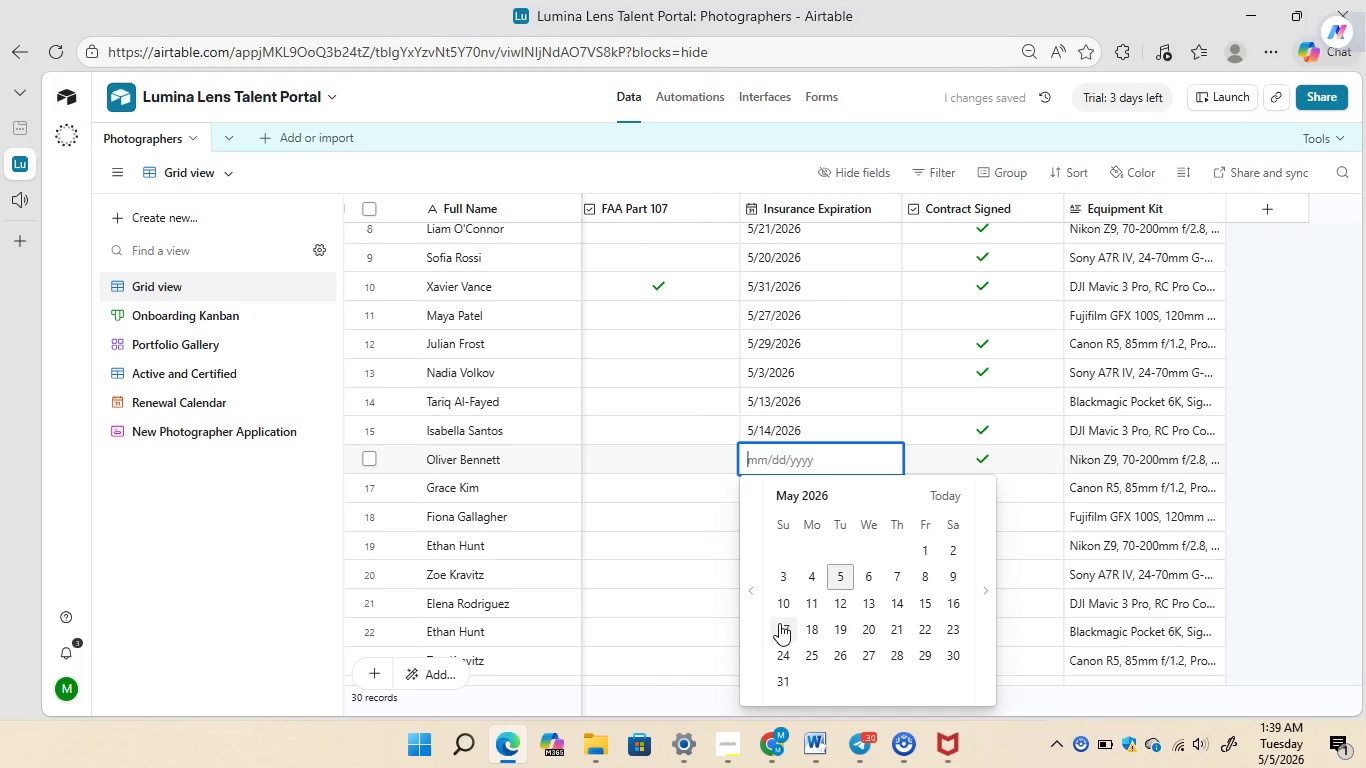 
left_click([779, 625])
 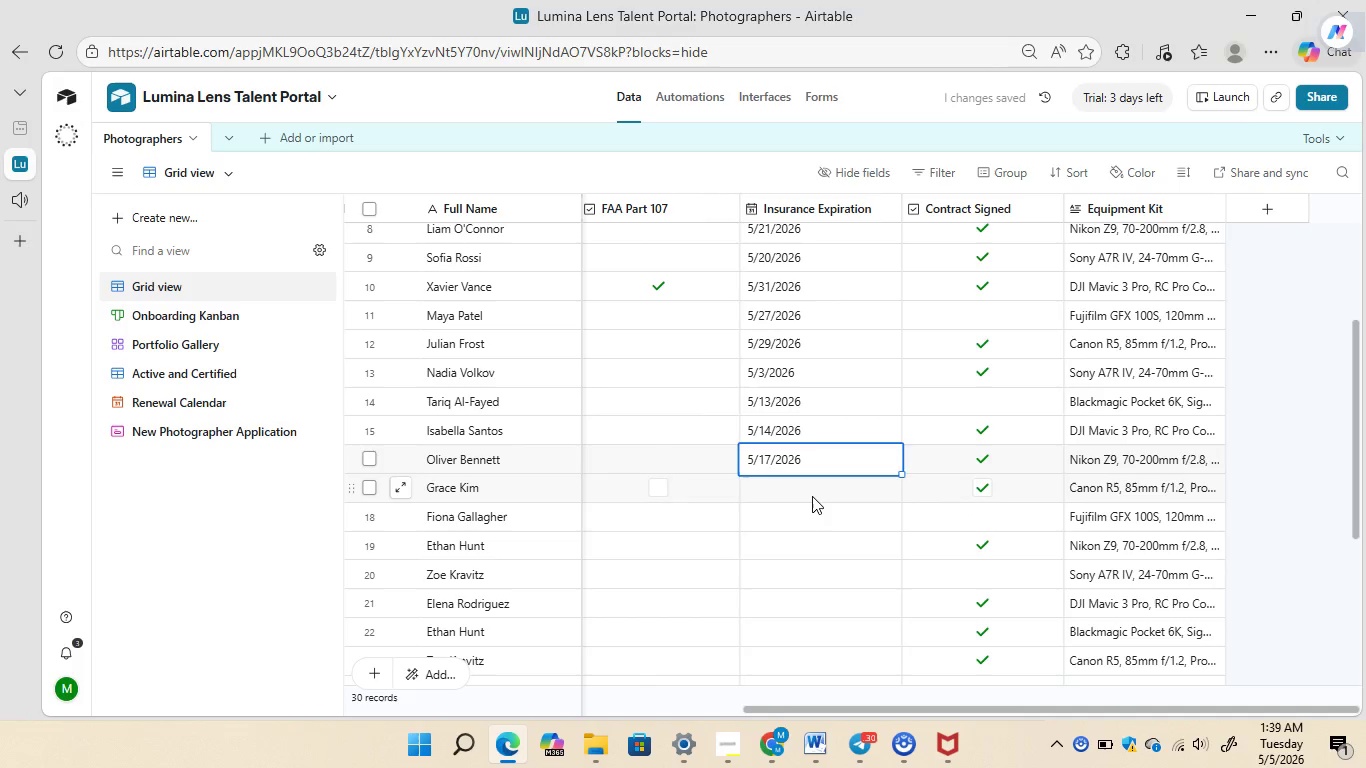 
double_click([812, 496])
 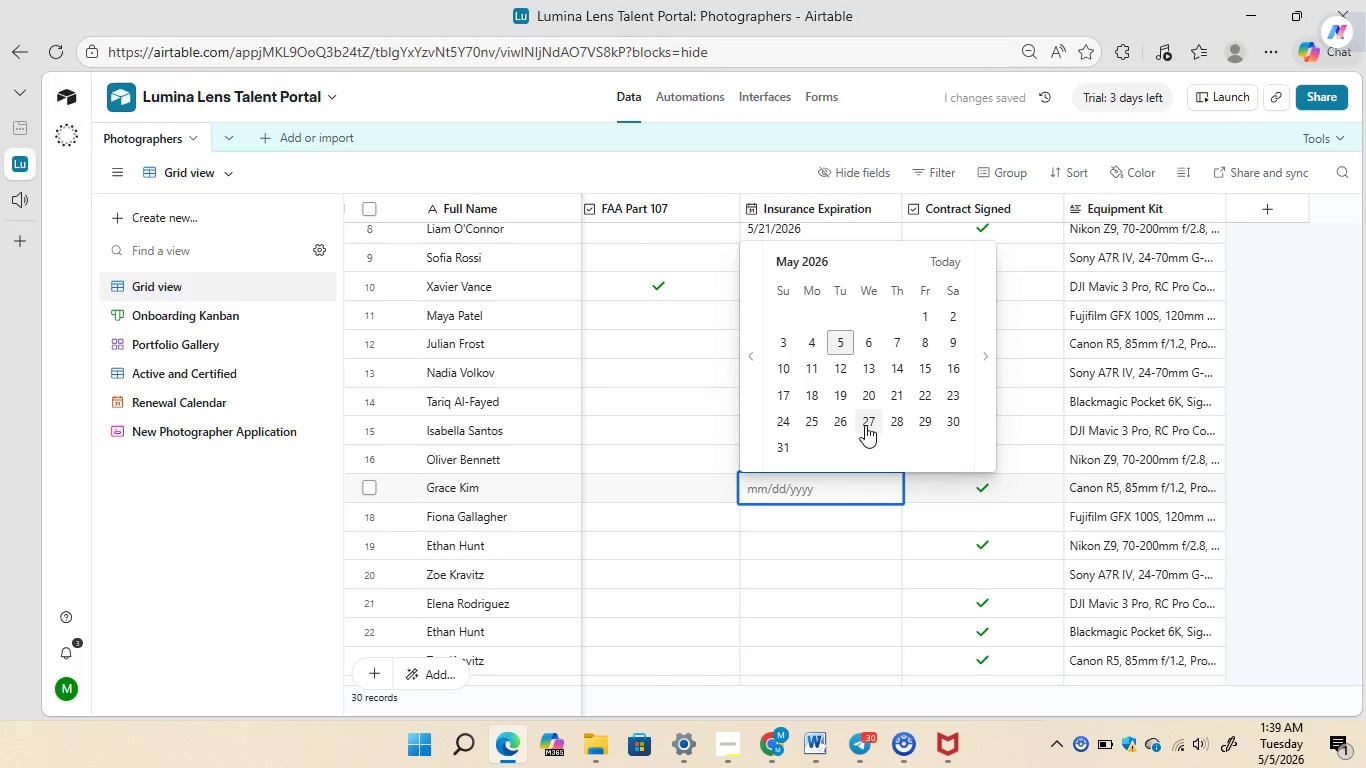 
left_click([865, 425])
 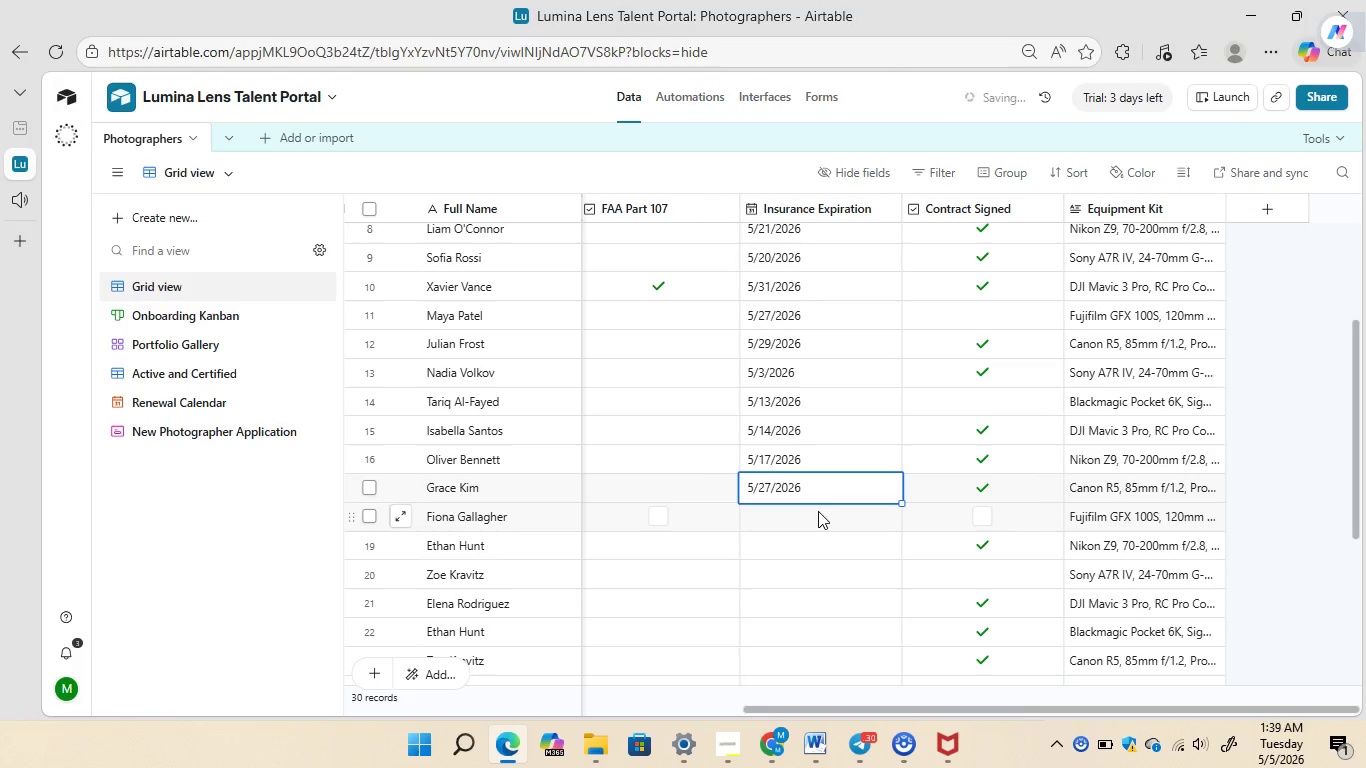 
double_click([818, 511])
 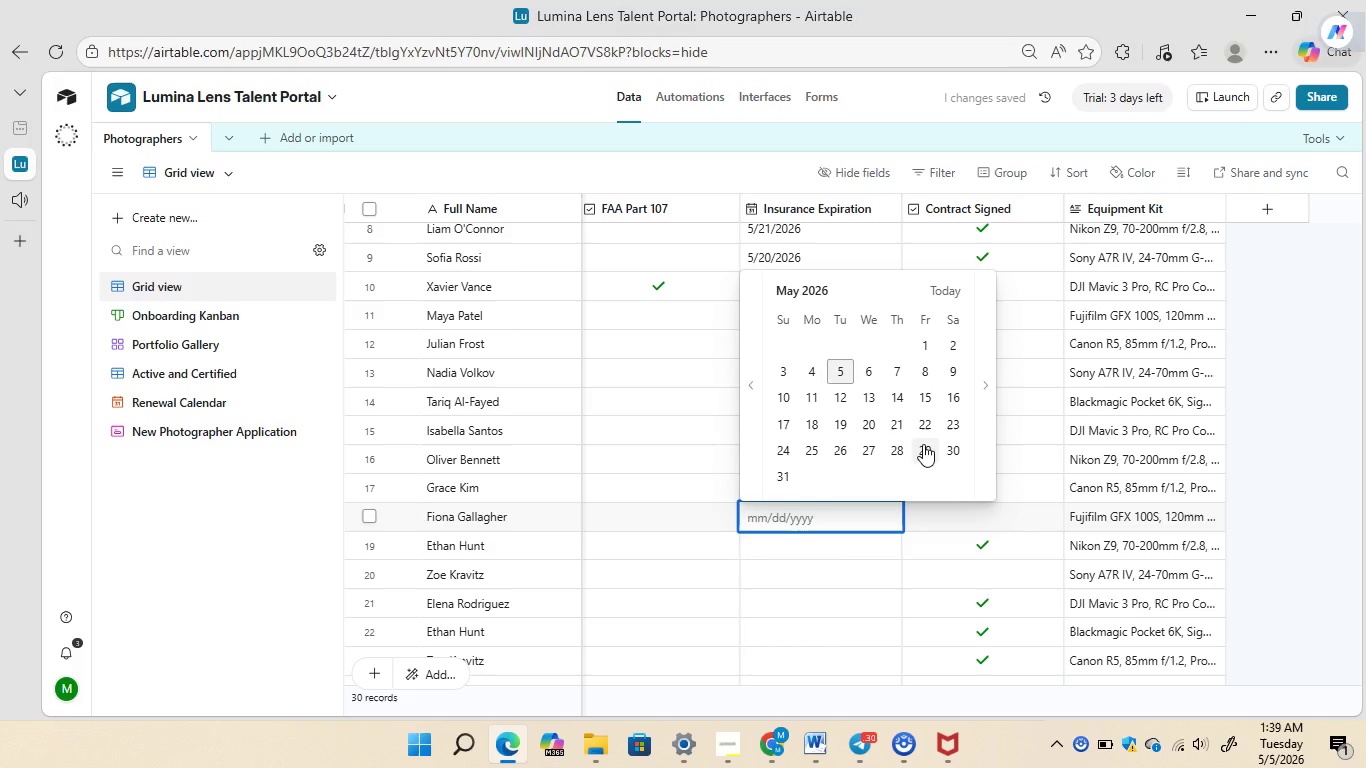 
left_click([926, 444])
 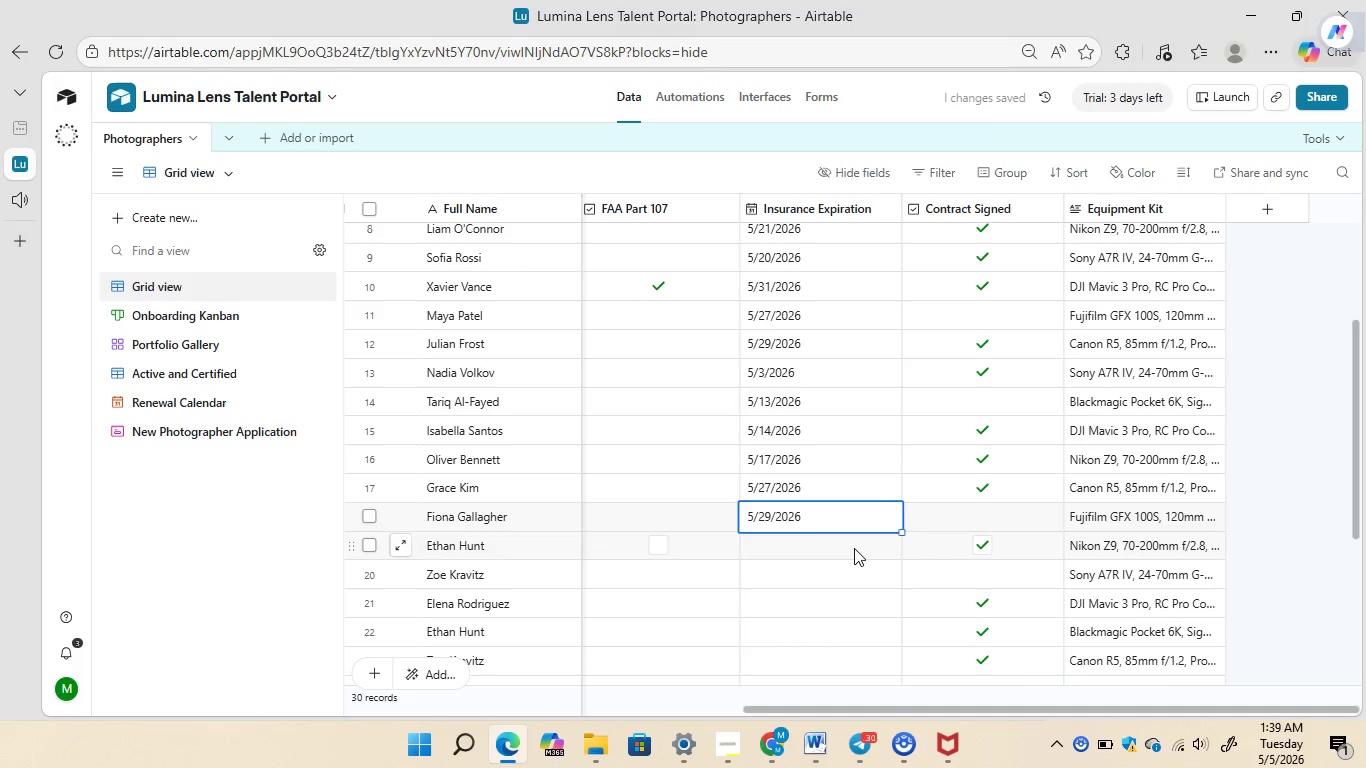 
double_click([854, 548])
 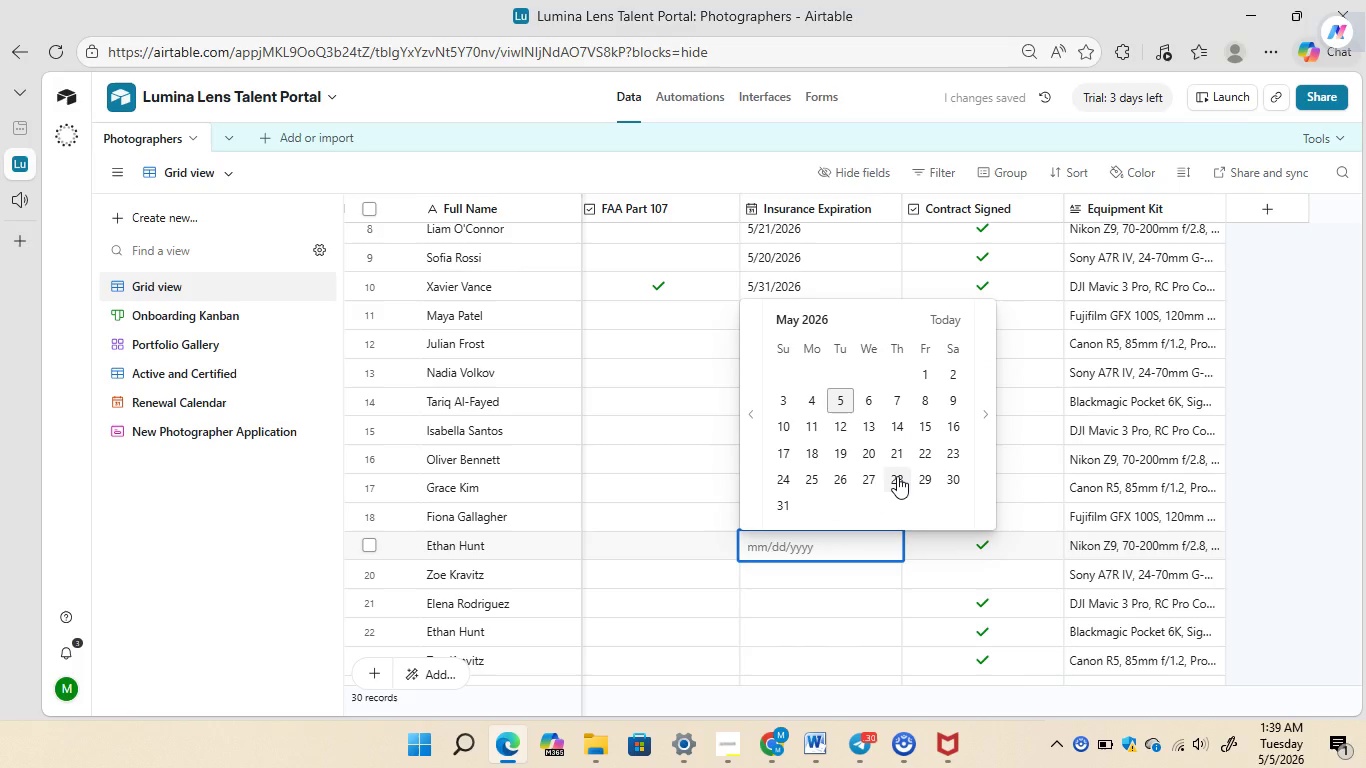 
left_click([897, 476])
 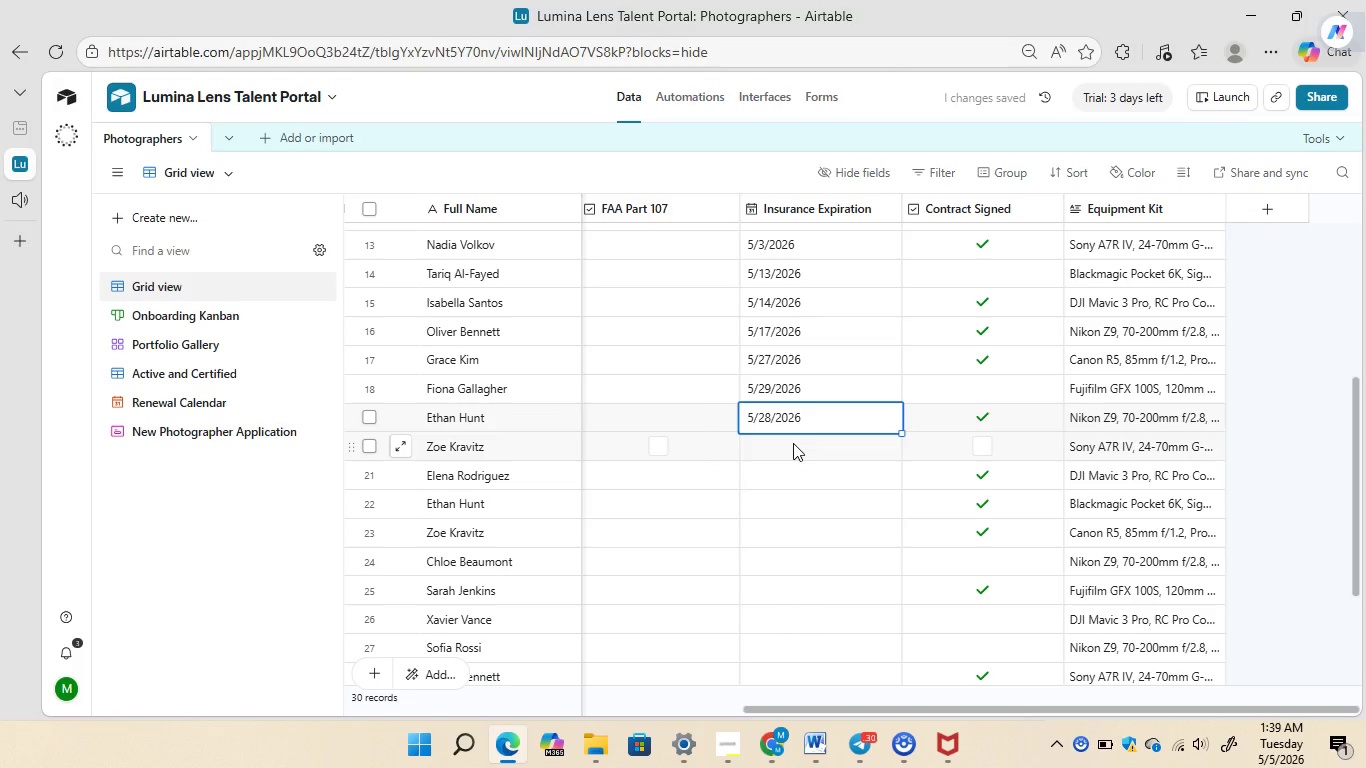 
double_click([788, 443])
 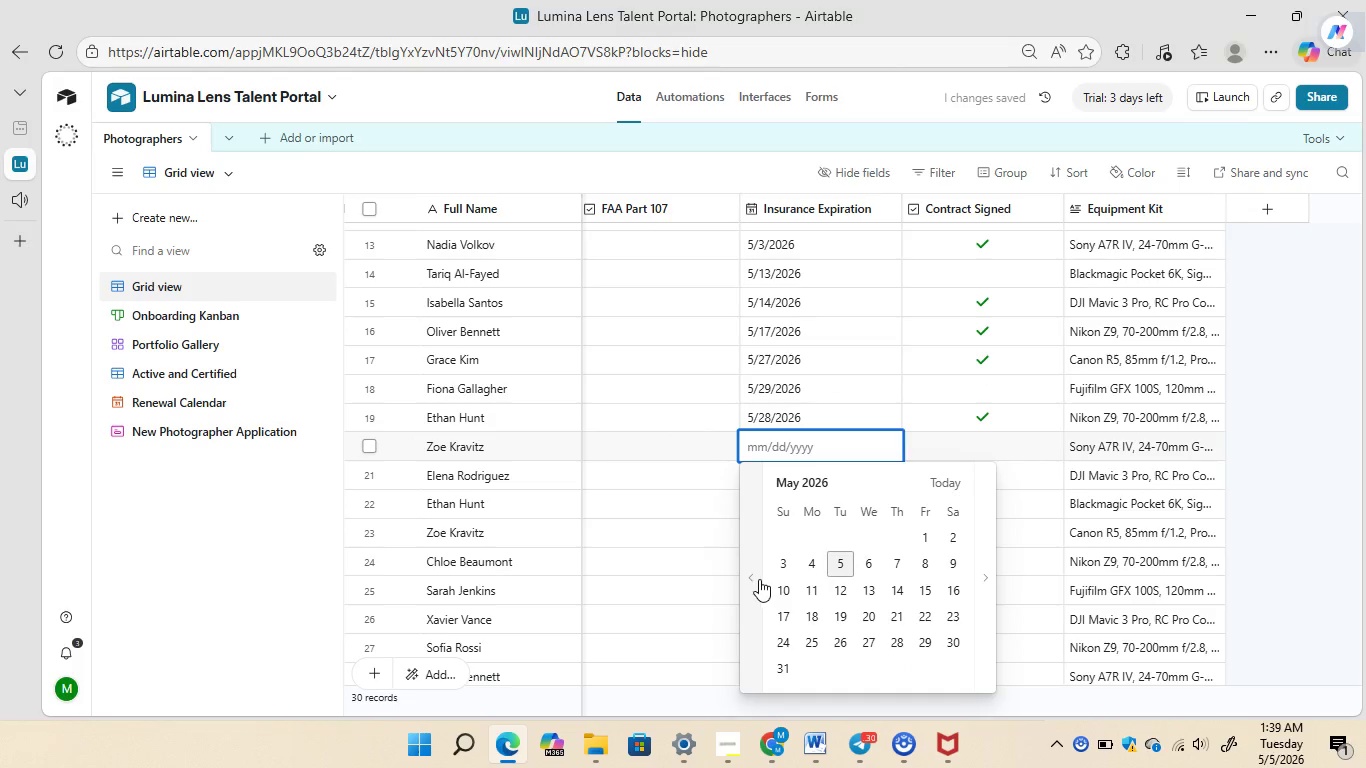 
double_click([758, 578])
 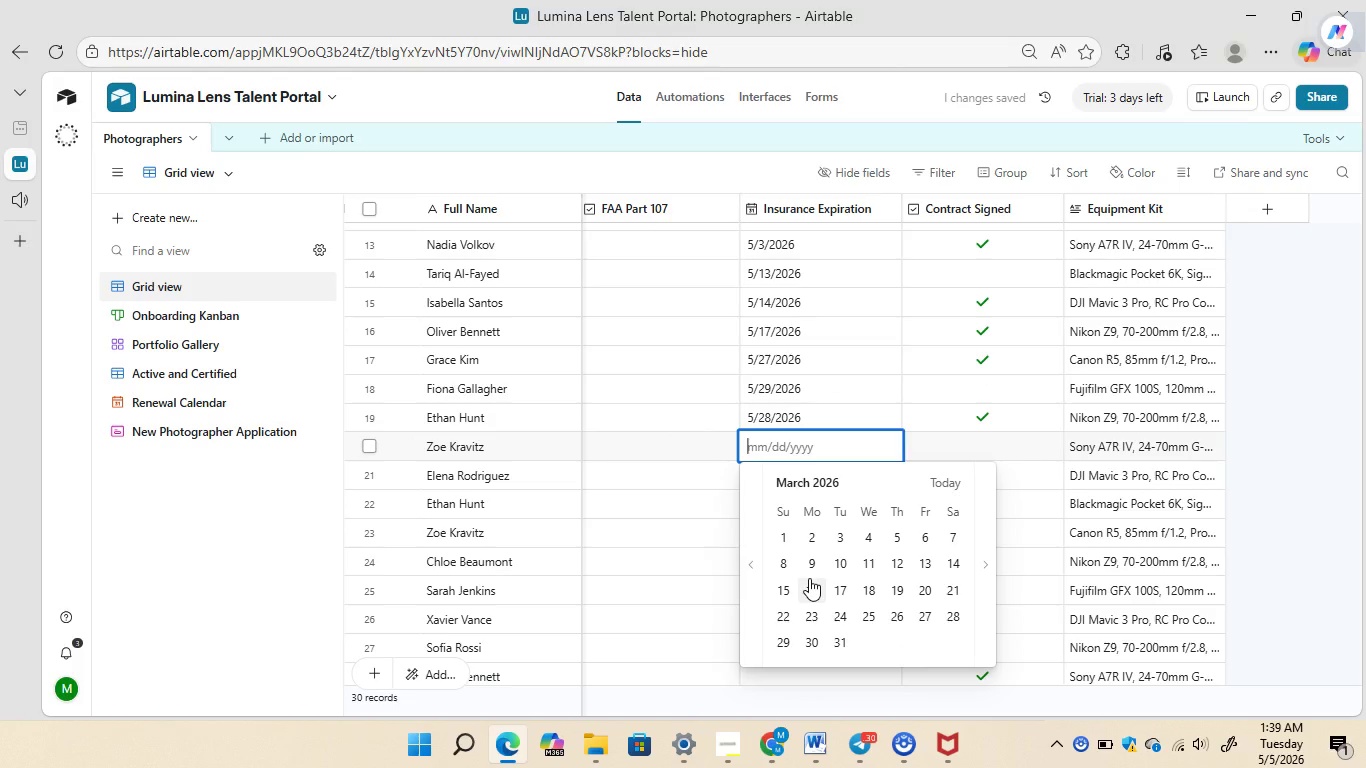 
left_click([809, 578])
 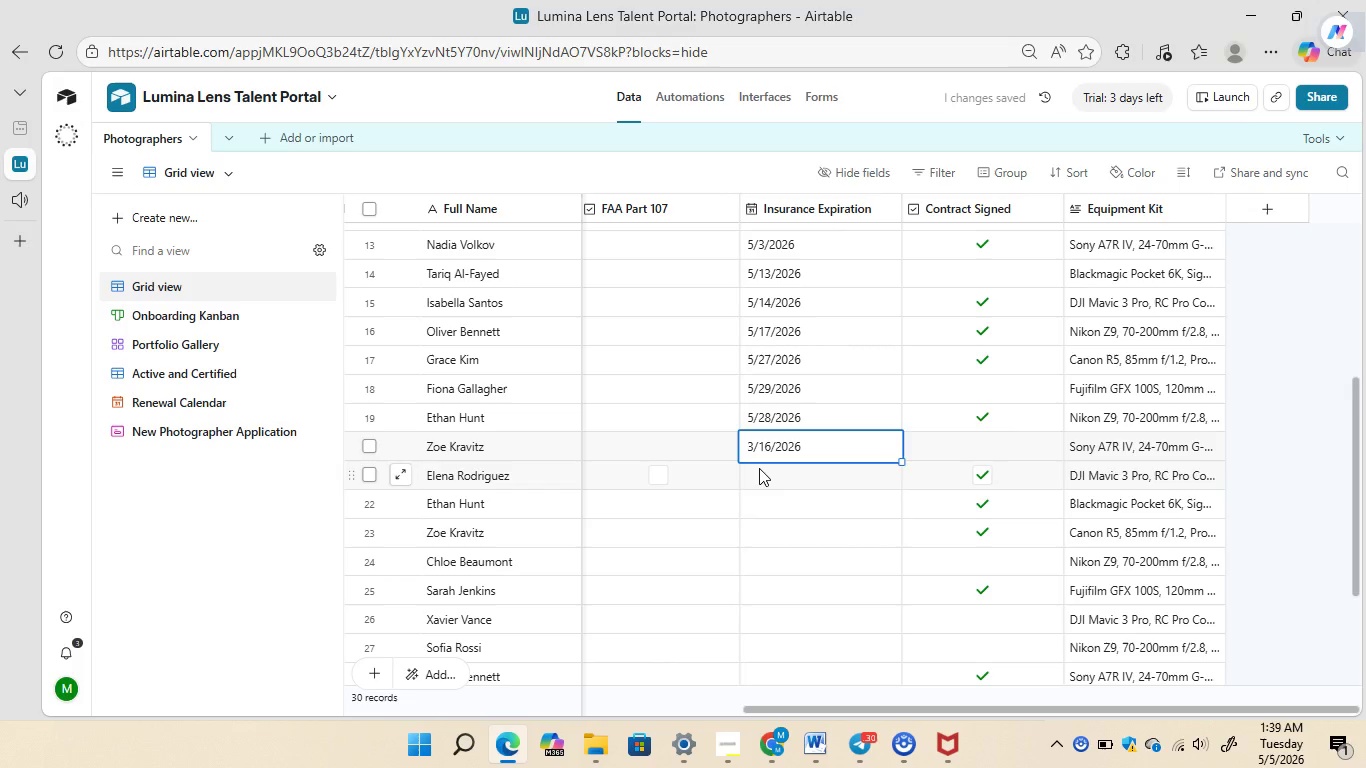 
double_click([759, 468])
 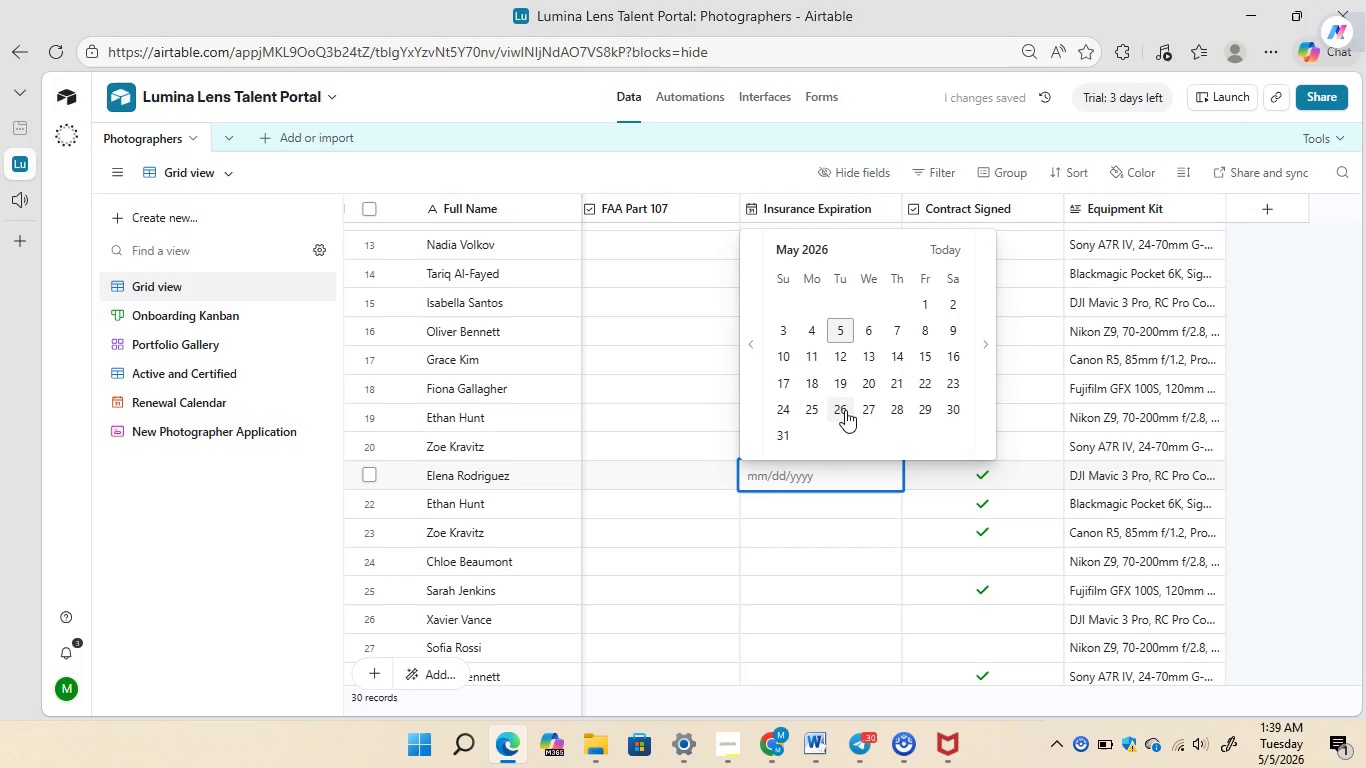 
left_click([845, 410])
 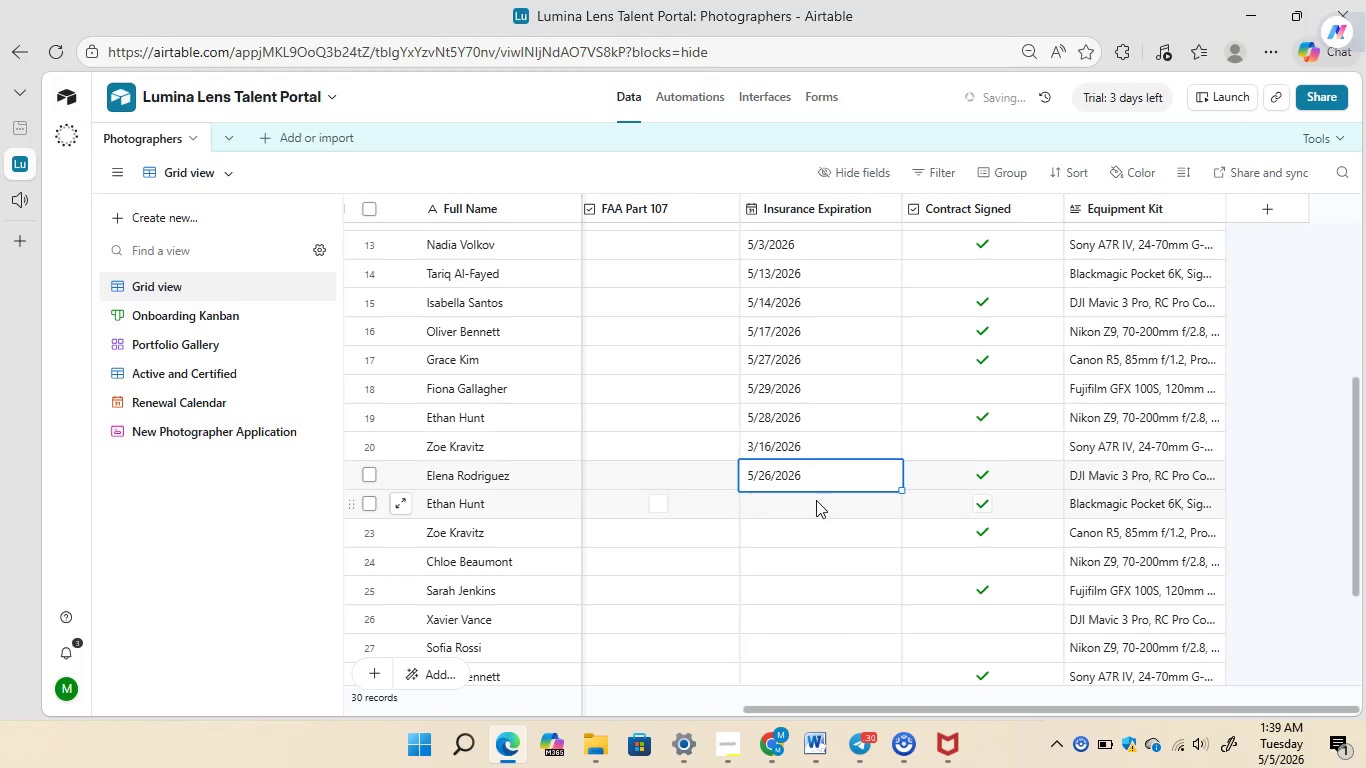 
double_click([816, 500])
 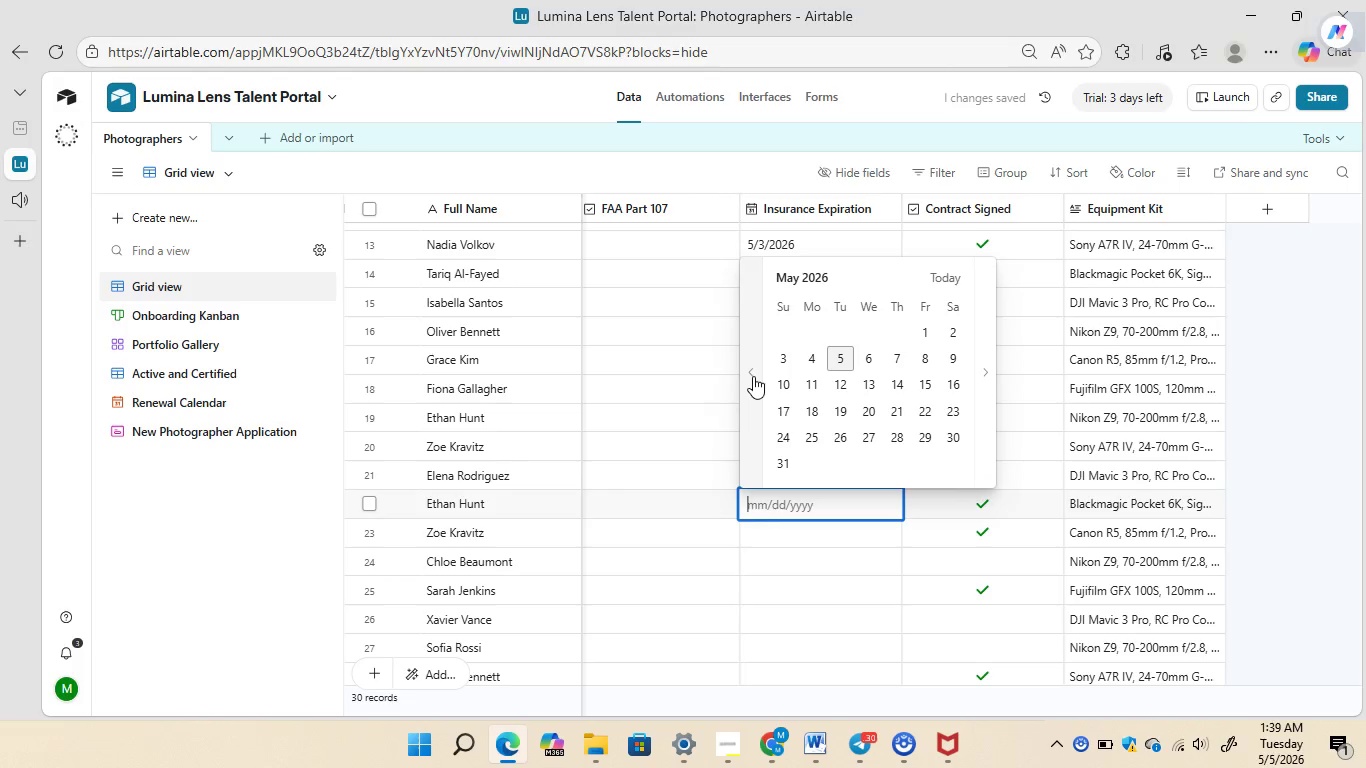 
double_click([753, 376])
 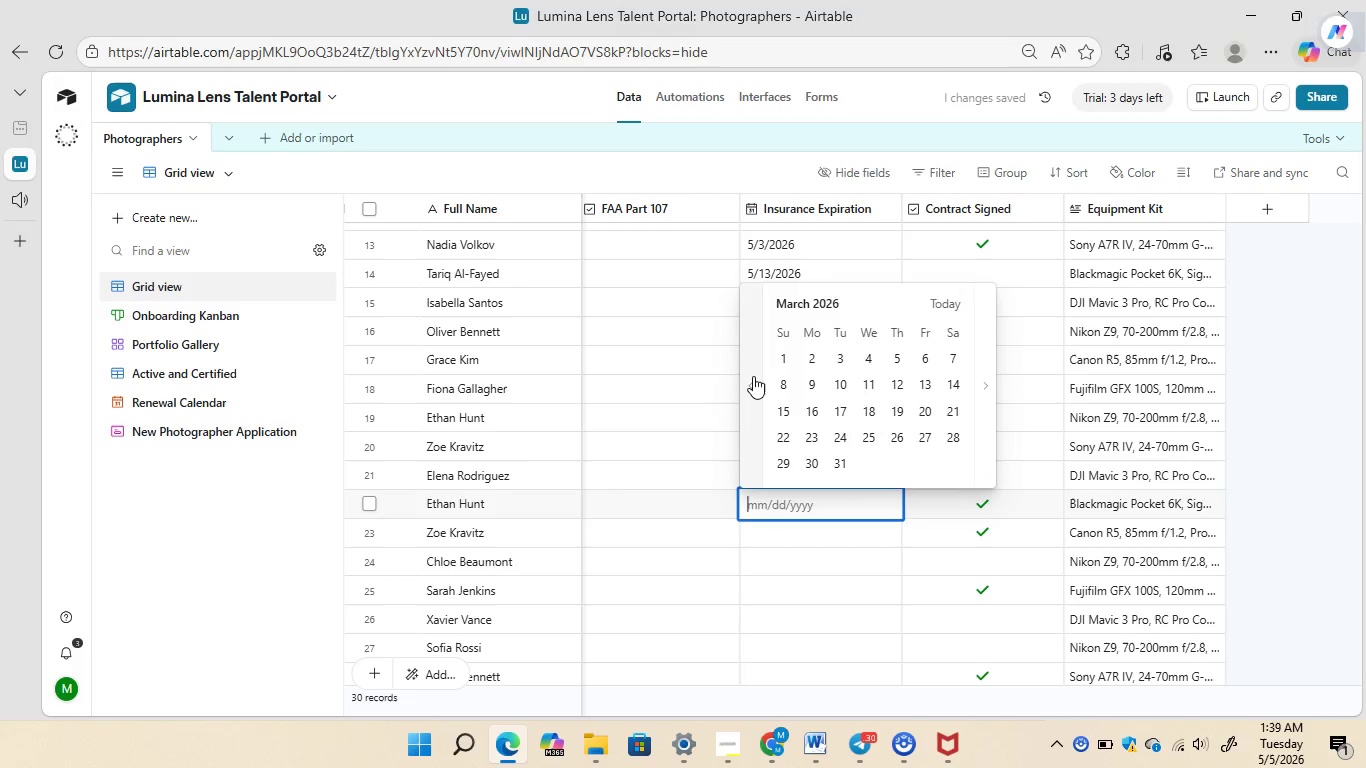 
triple_click([753, 376])
 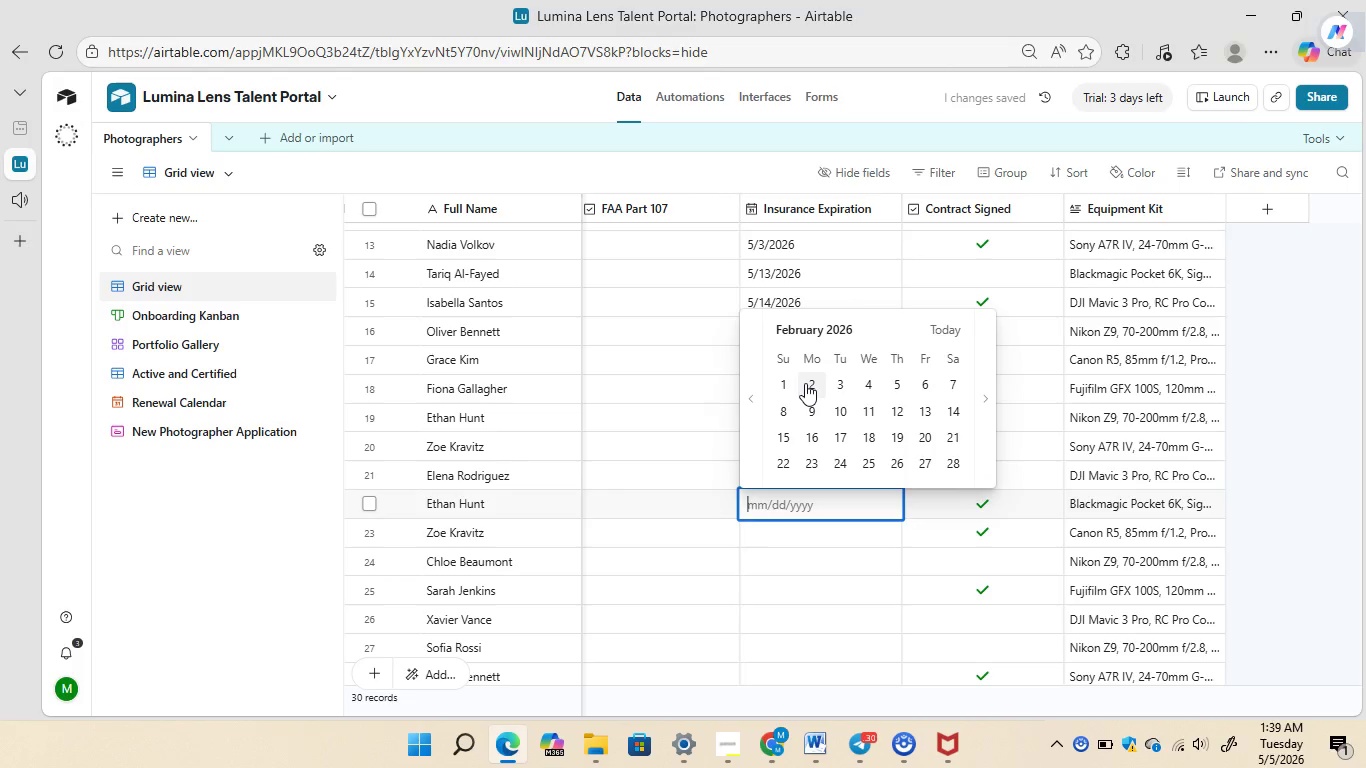 
left_click([805, 383])
 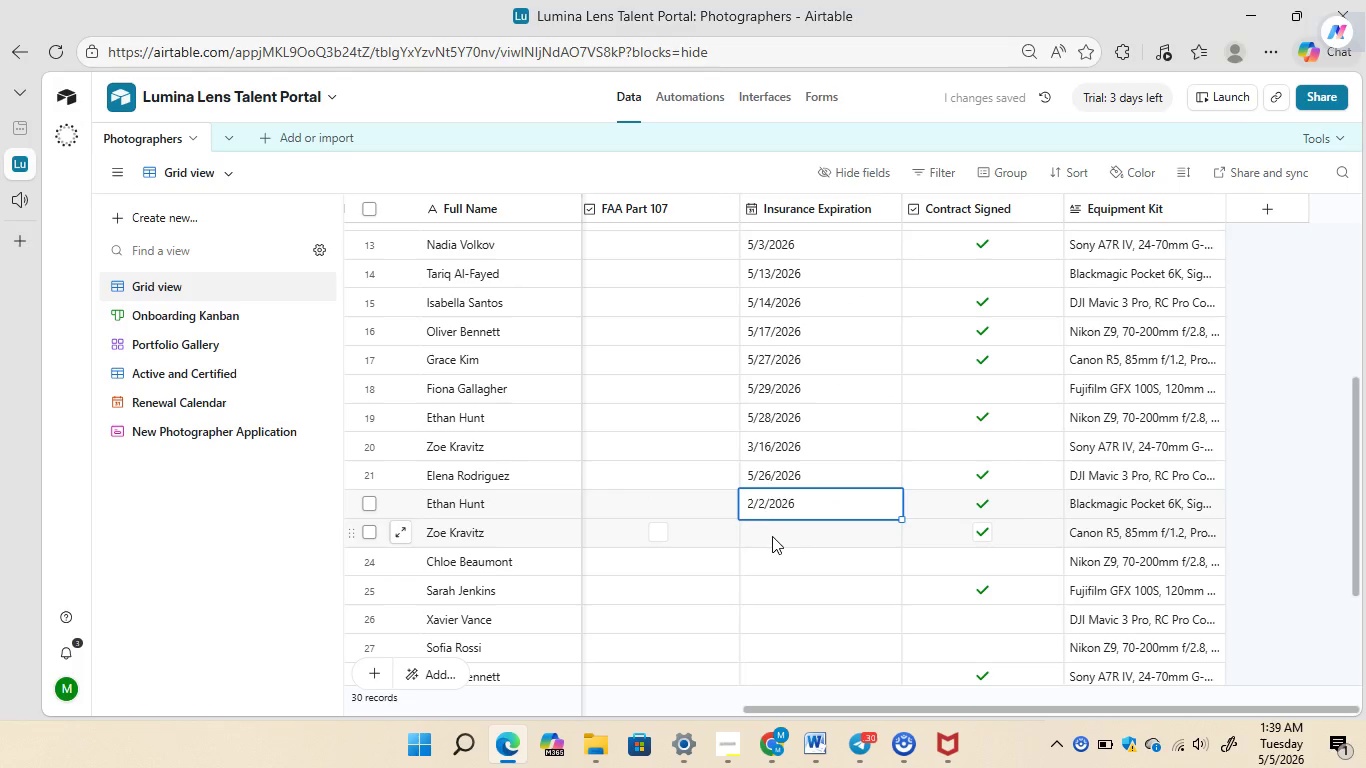 
double_click([772, 536])
 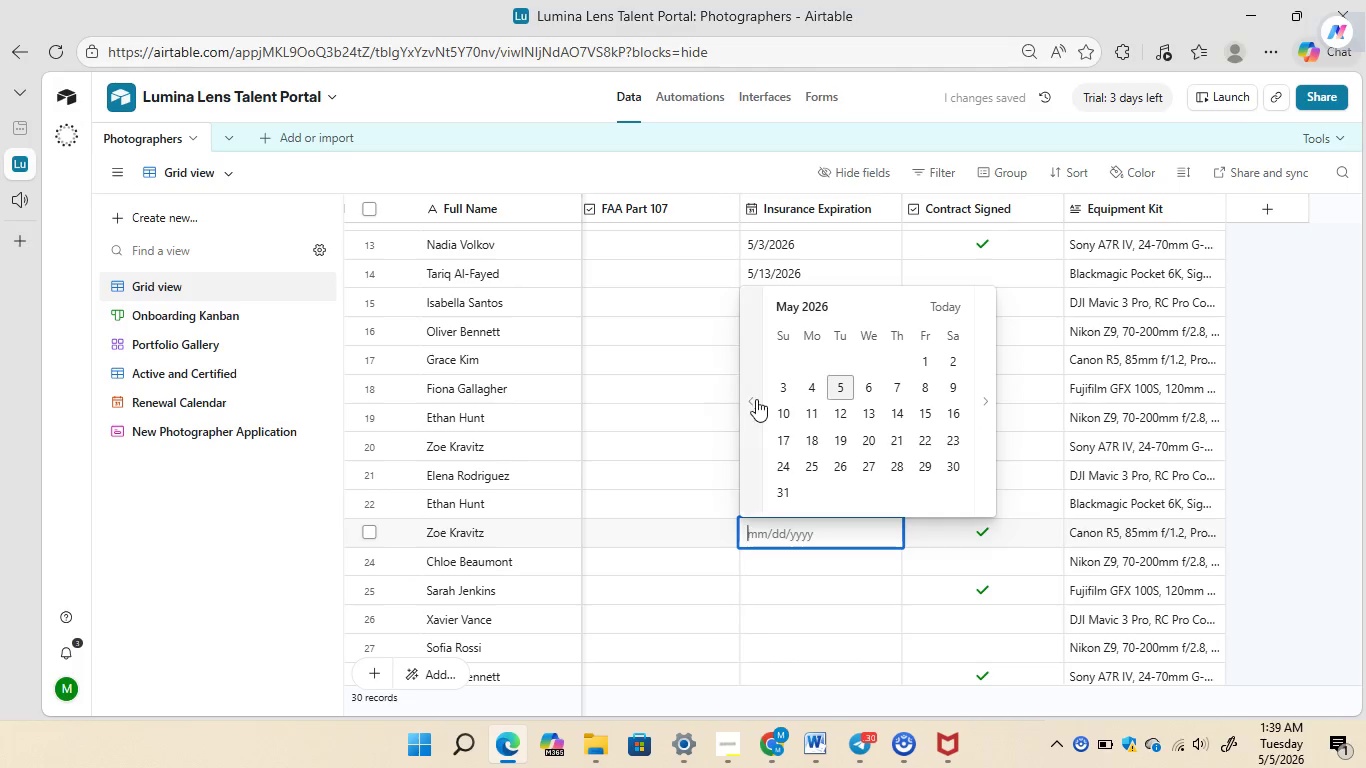 
left_click([755, 399])
 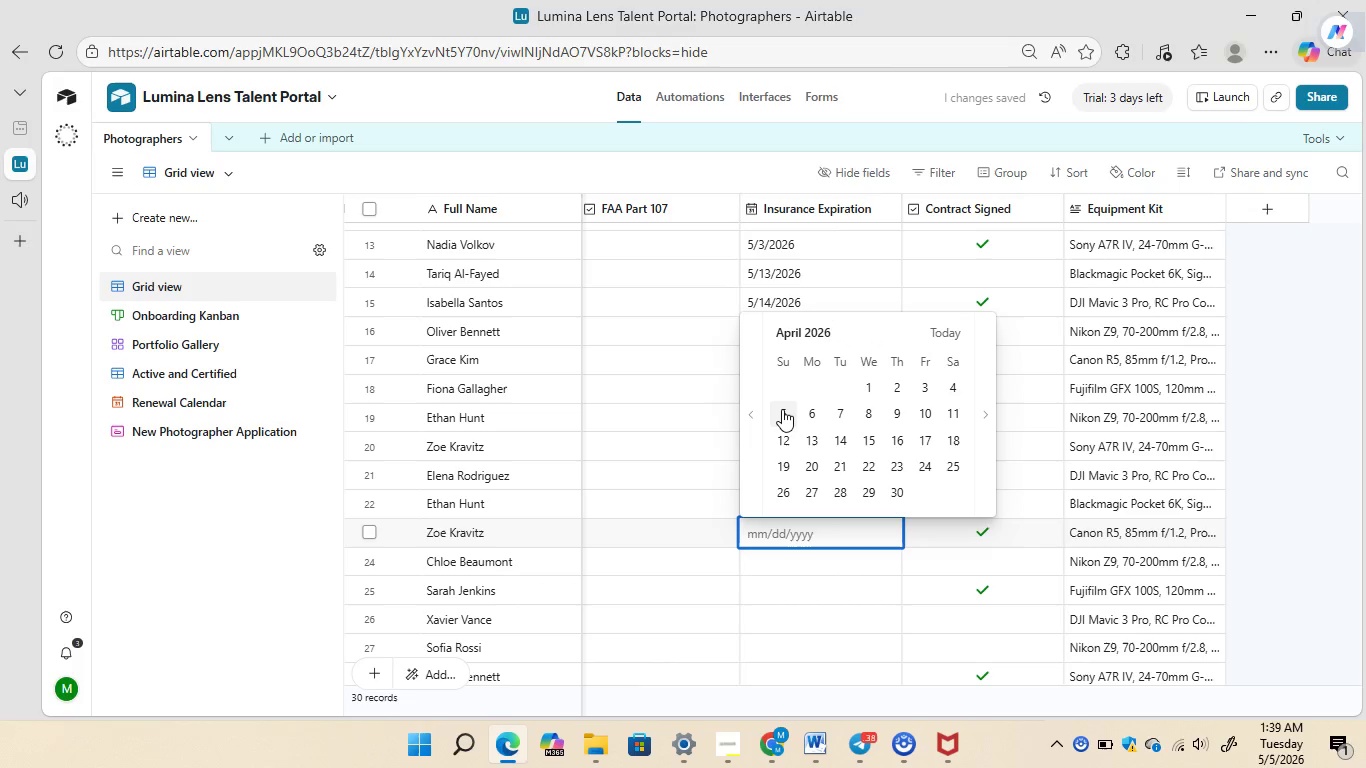 
left_click([782, 409])
 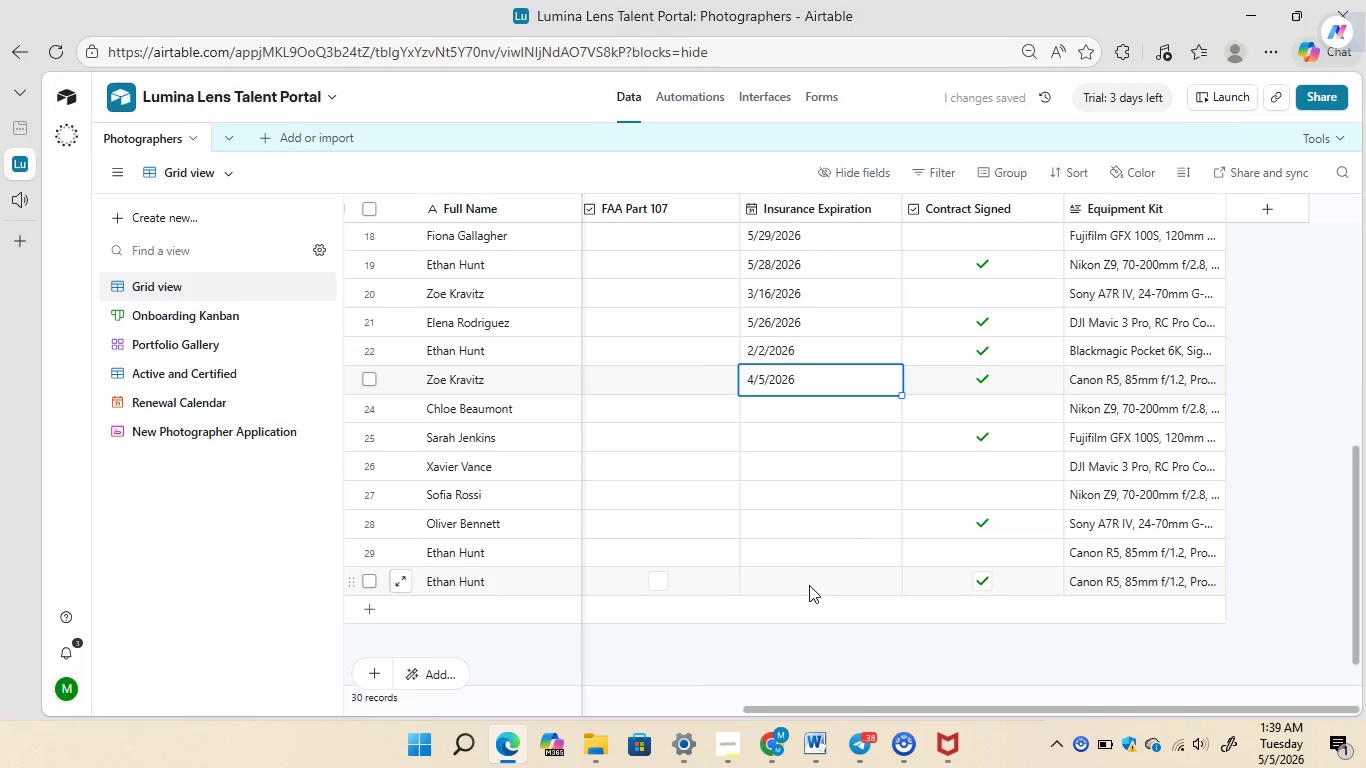 
double_click([804, 595])
 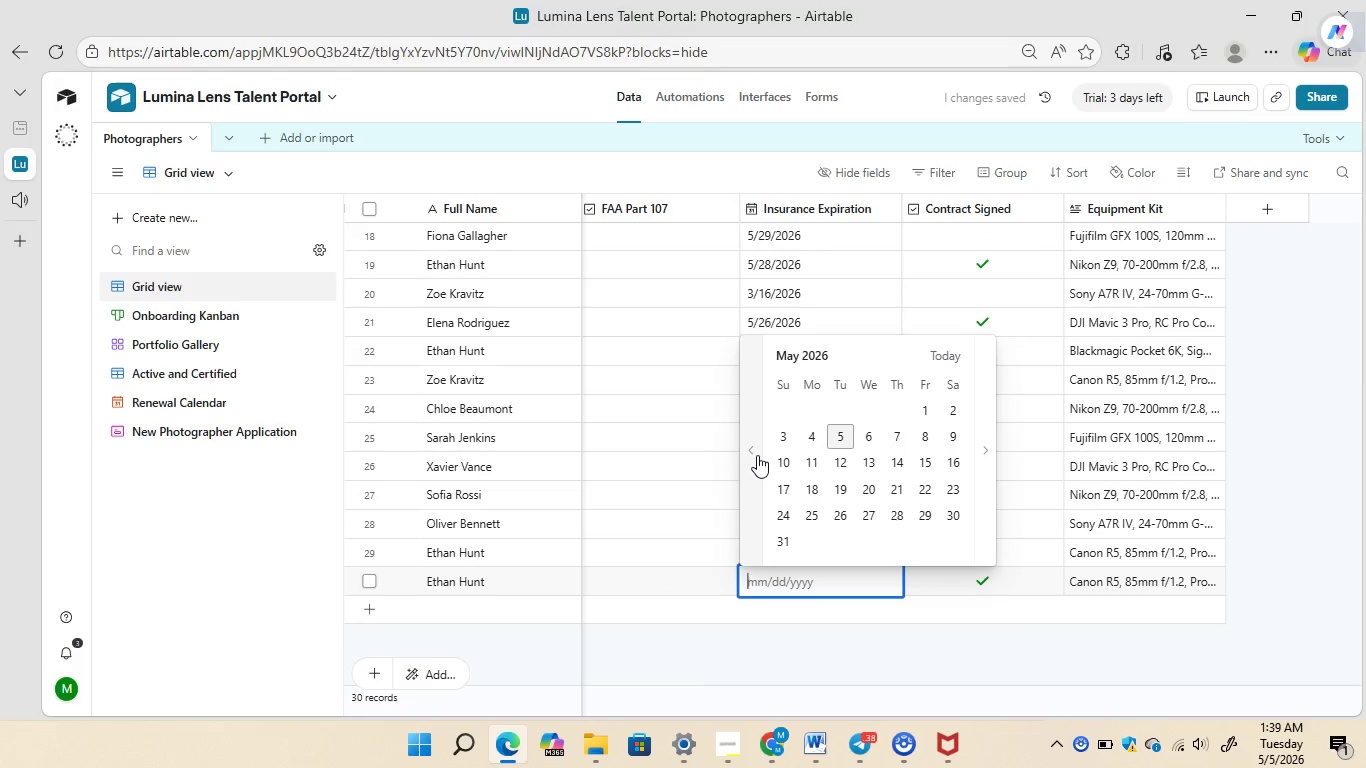 
double_click([757, 455])
 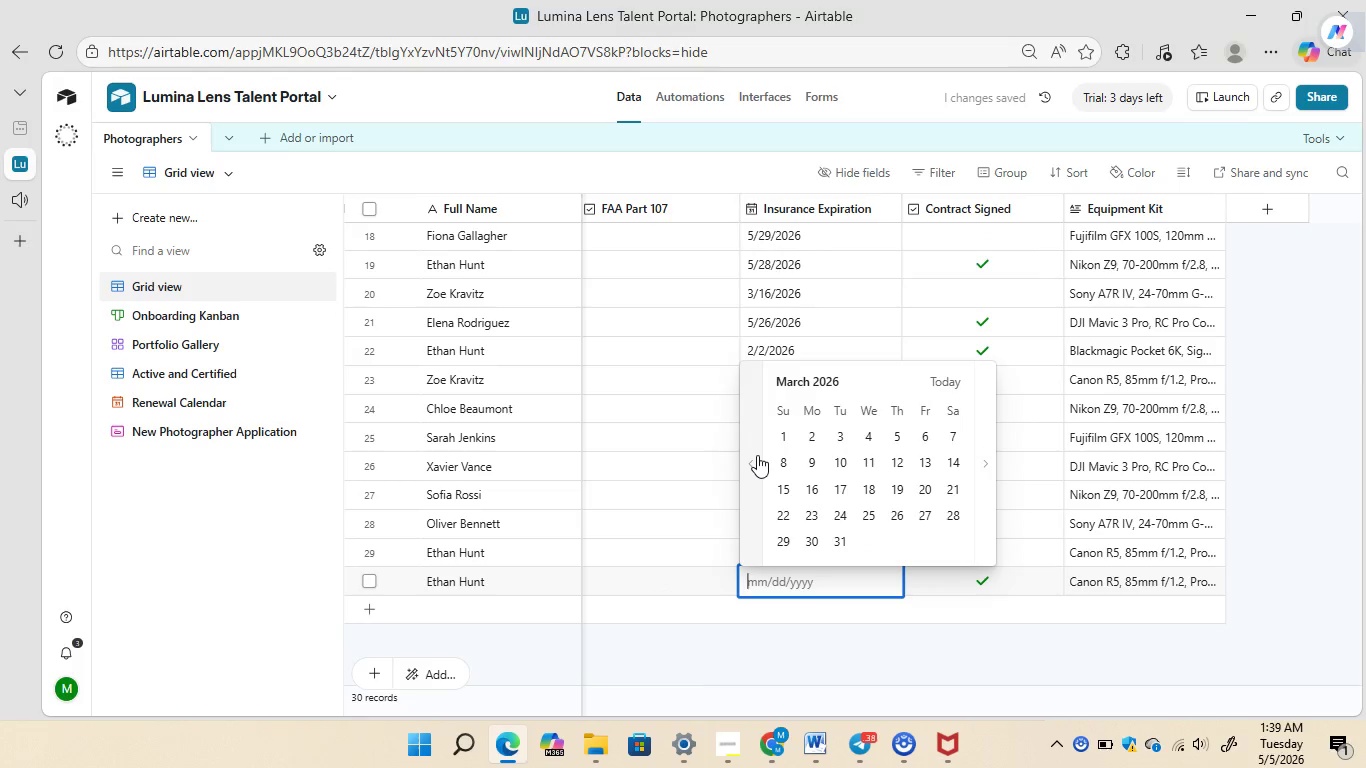 
triple_click([757, 455])
 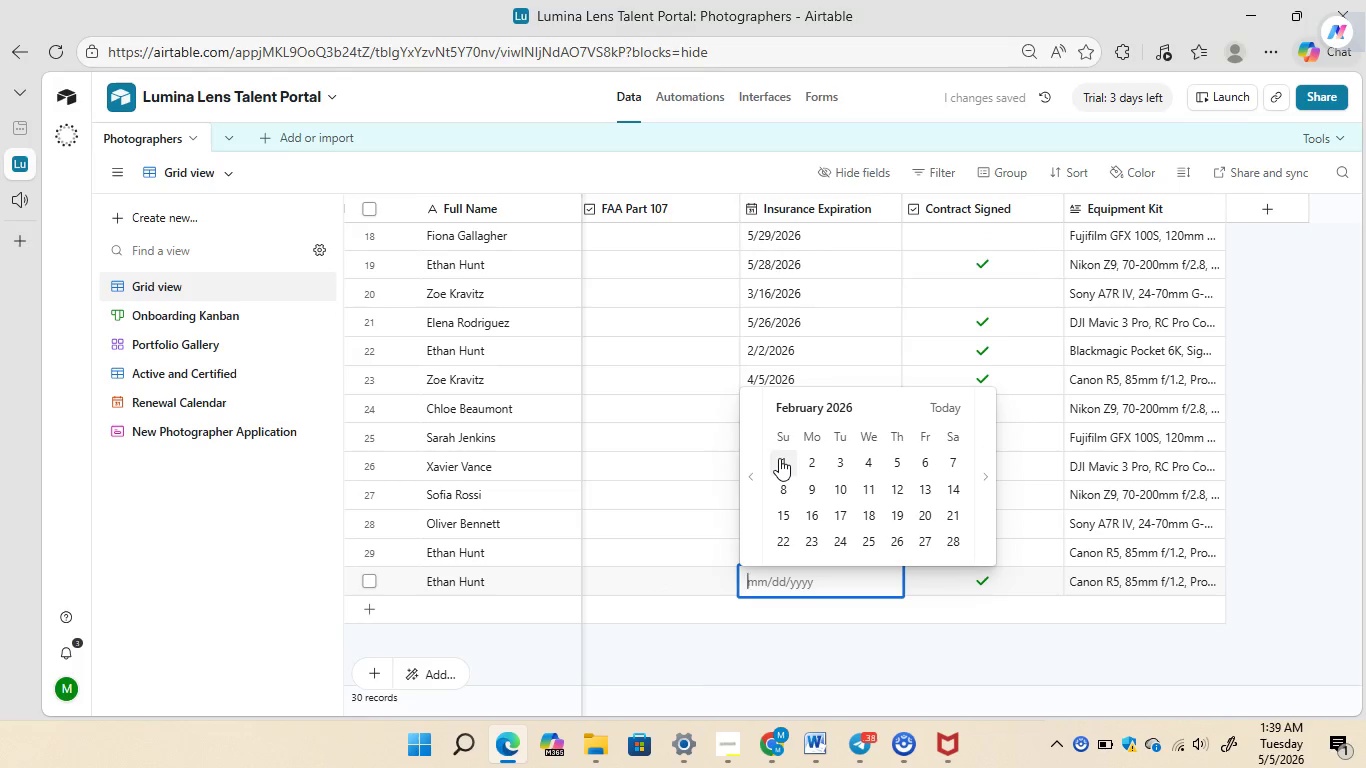 
left_click([779, 458])
 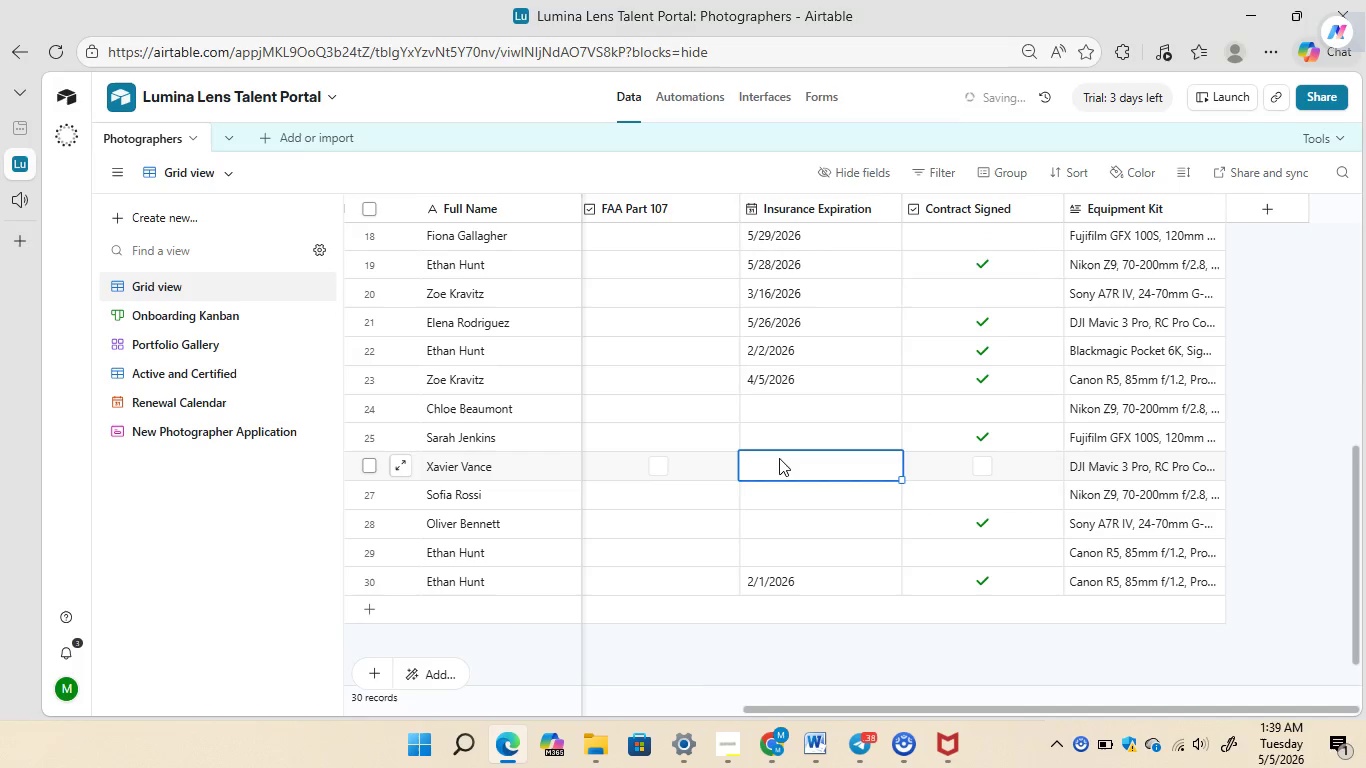 
double_click([779, 458])
 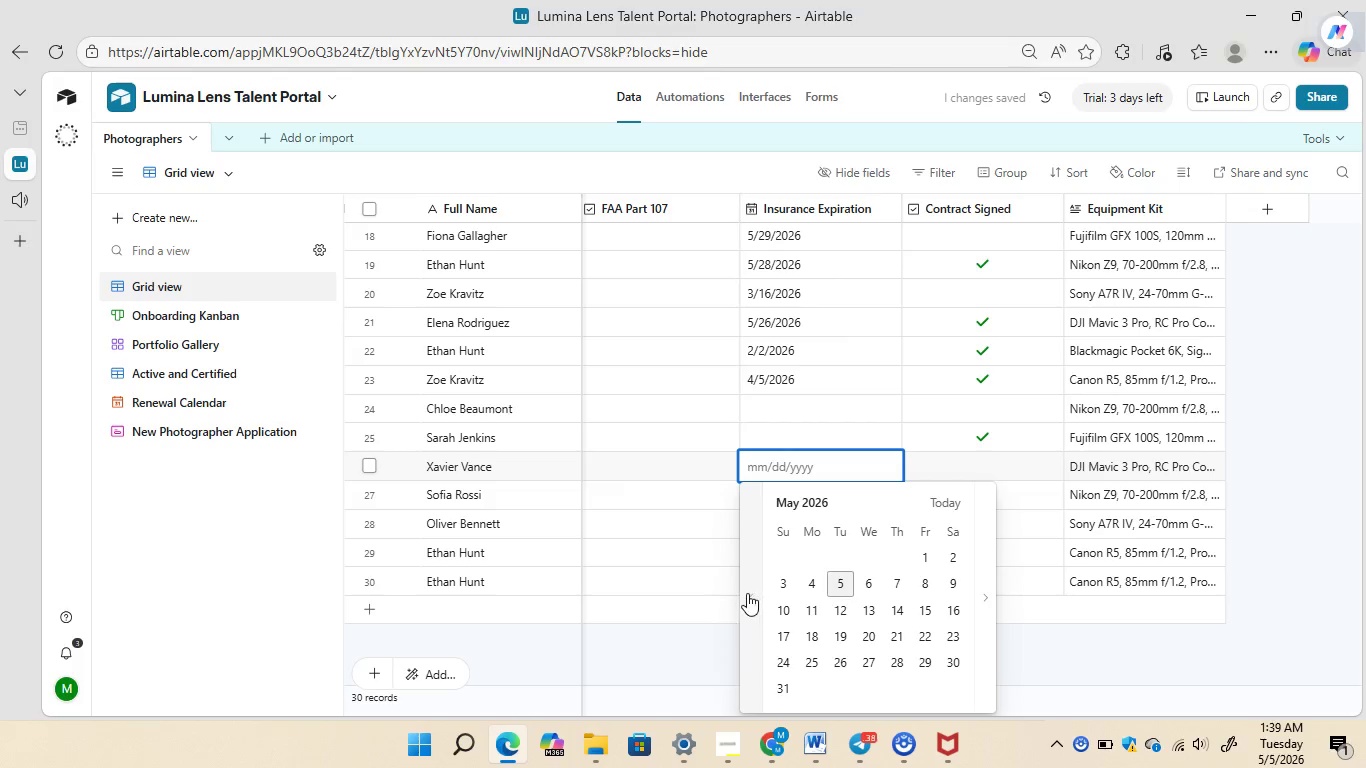 
double_click([747, 593])
 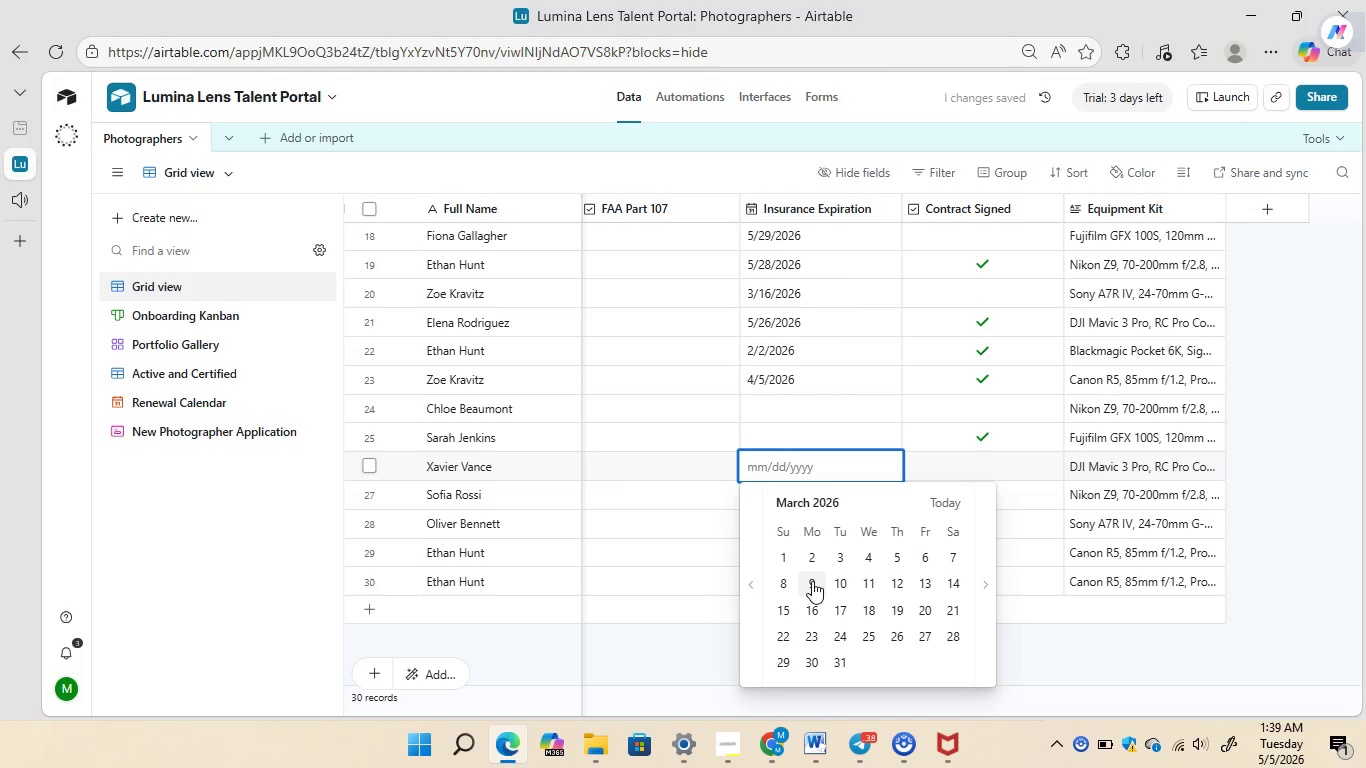 
left_click([812, 581])
 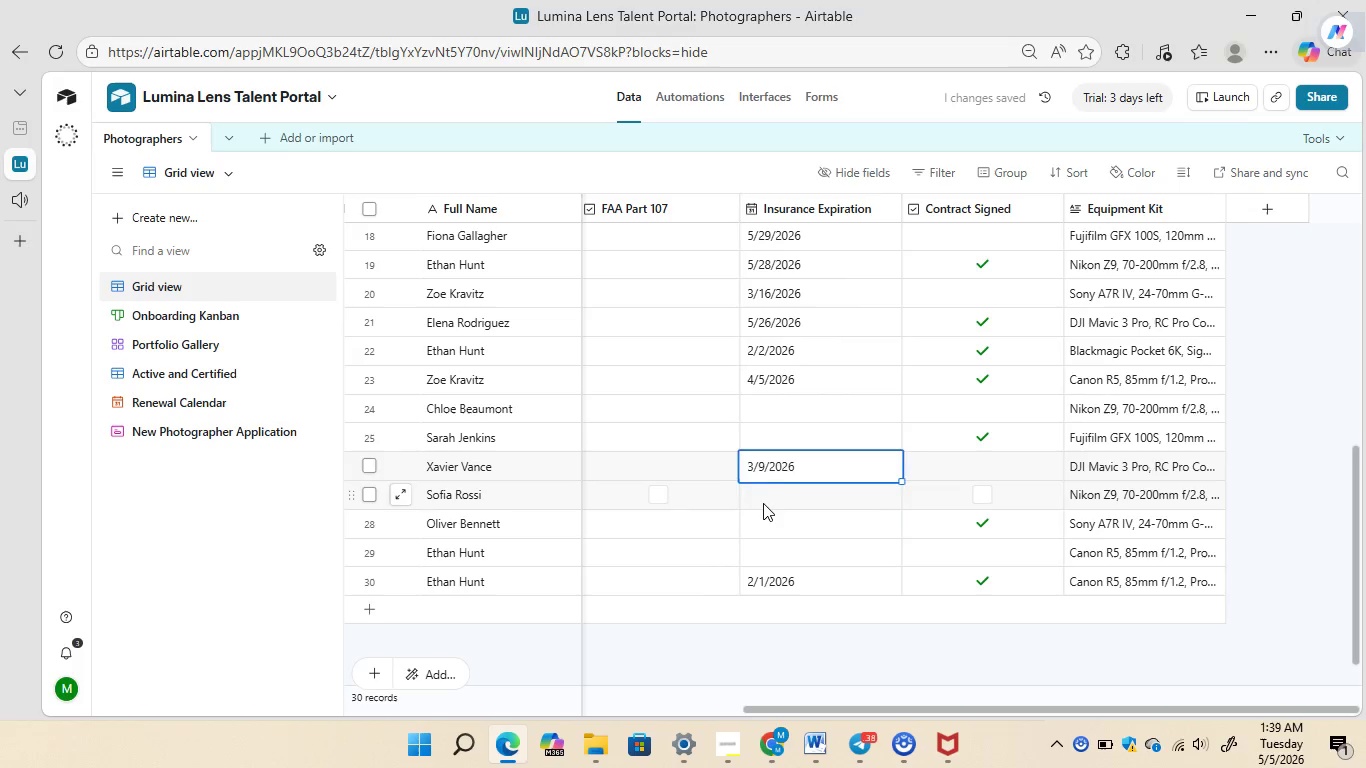 
double_click([763, 503])
 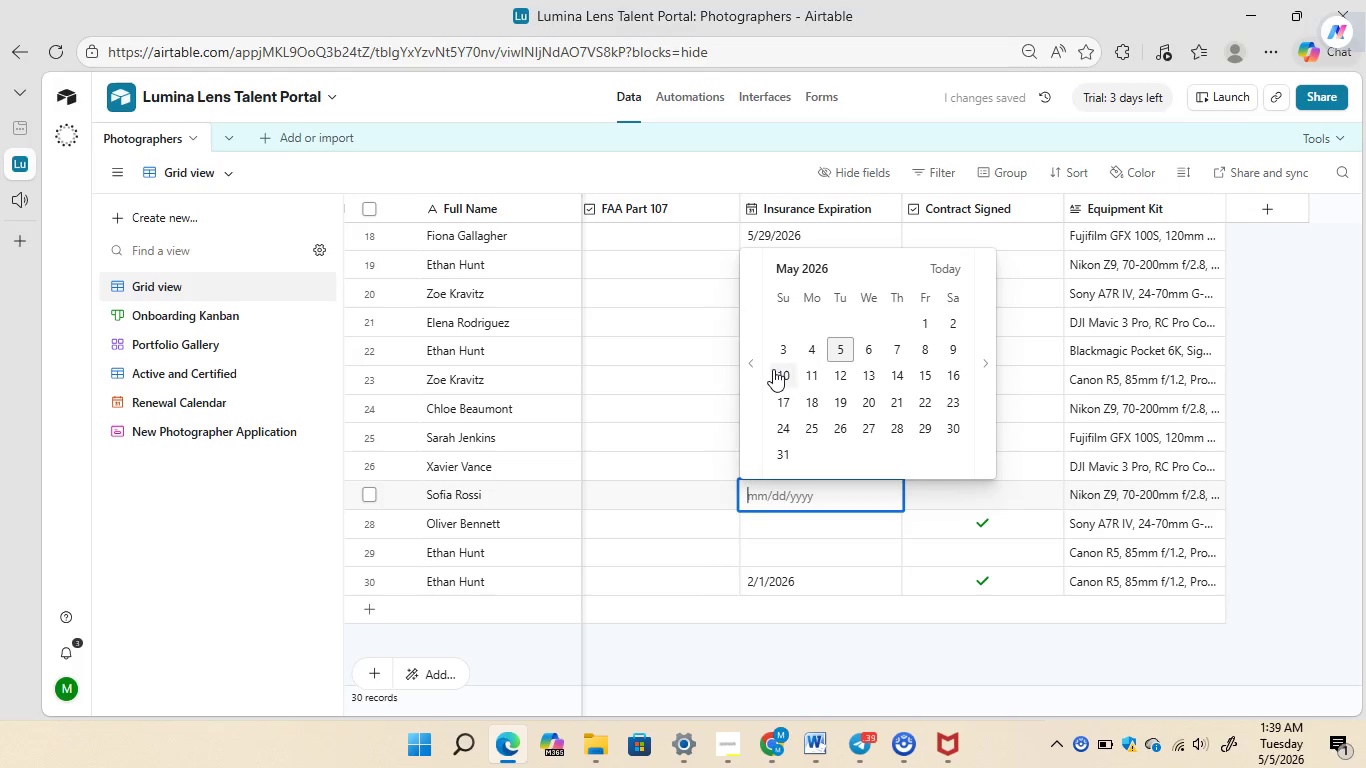 
left_click([776, 369])
 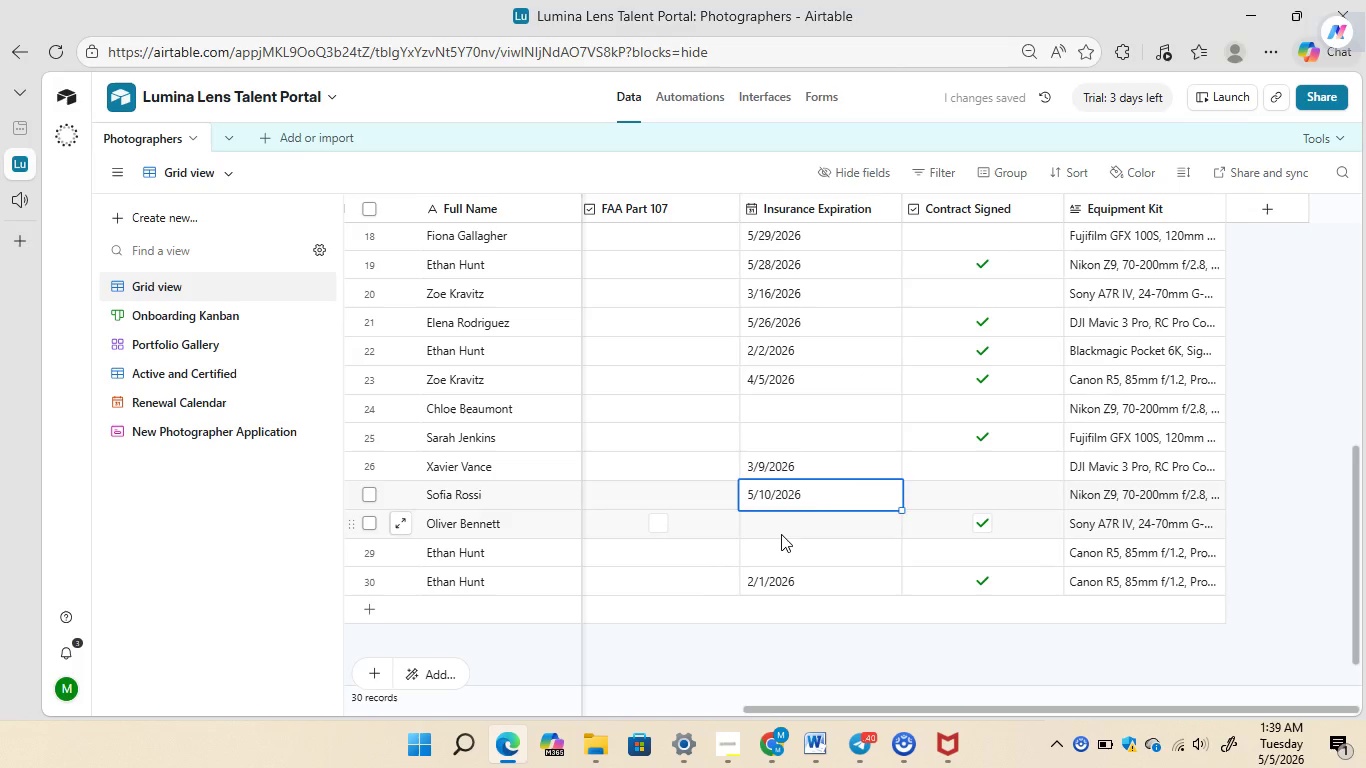 
double_click([781, 534])
 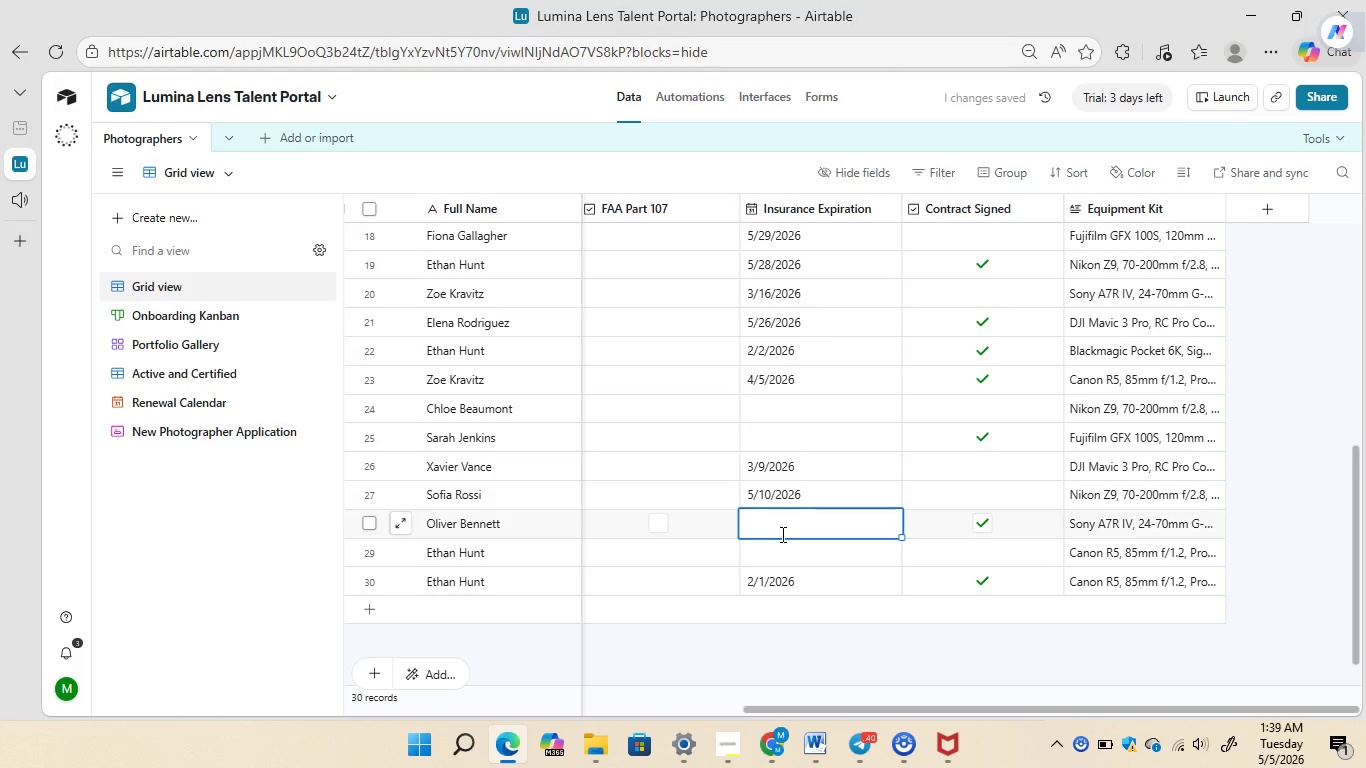 
triple_click([781, 534])
 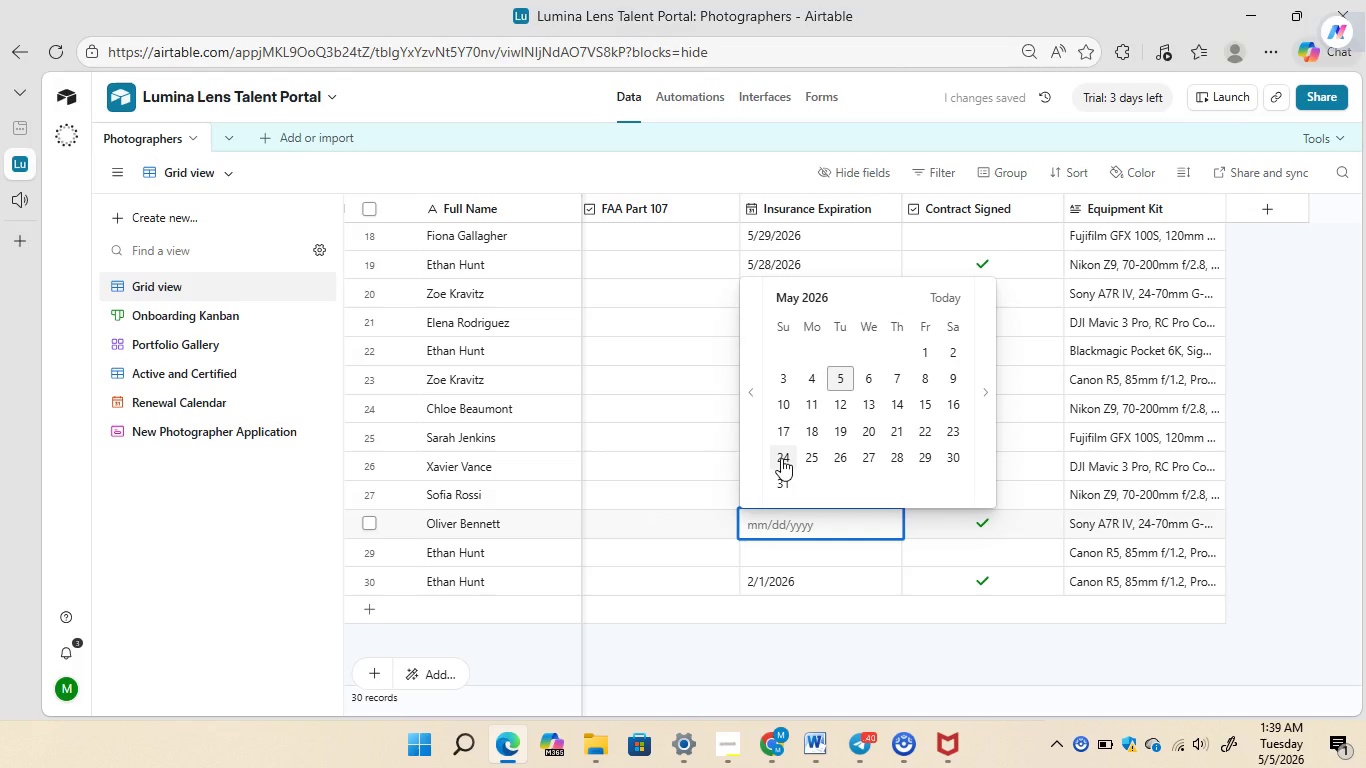 
left_click([781, 458])
 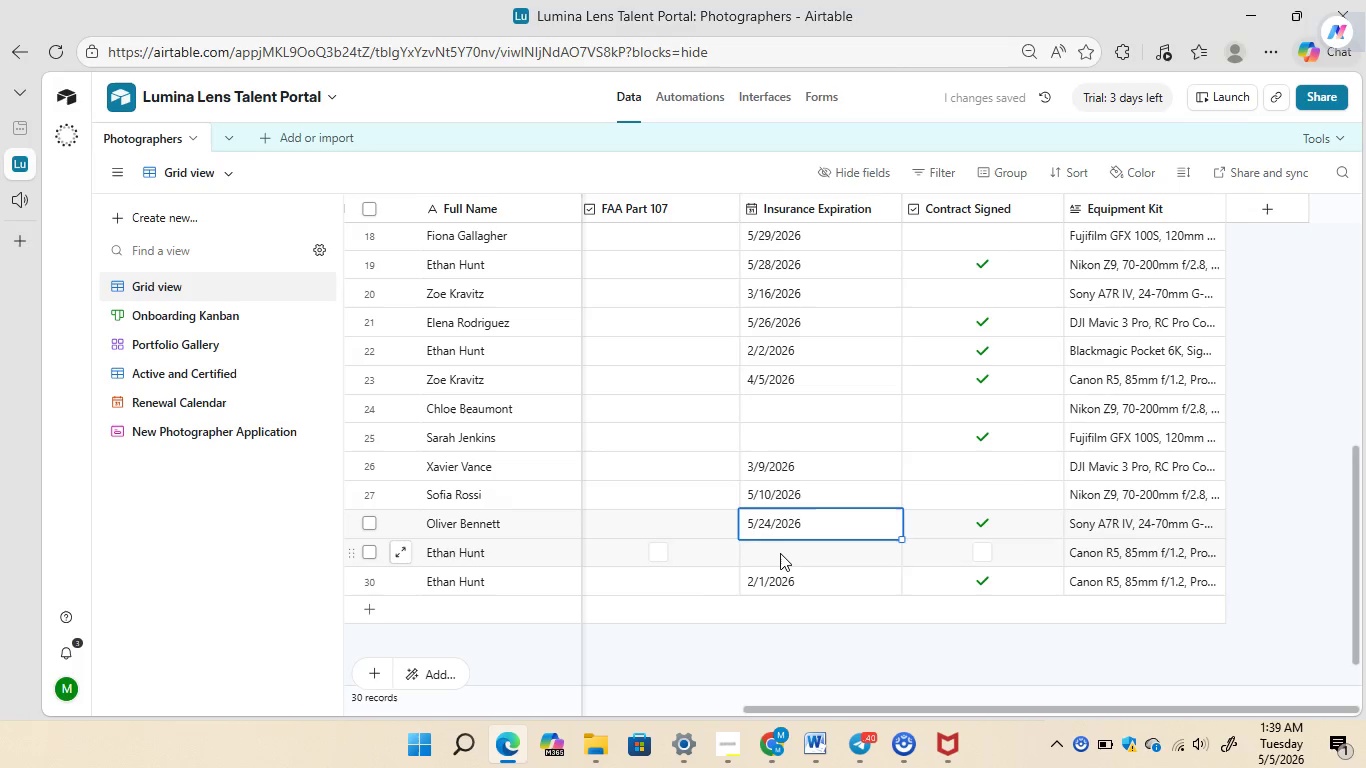 
double_click([780, 553])
 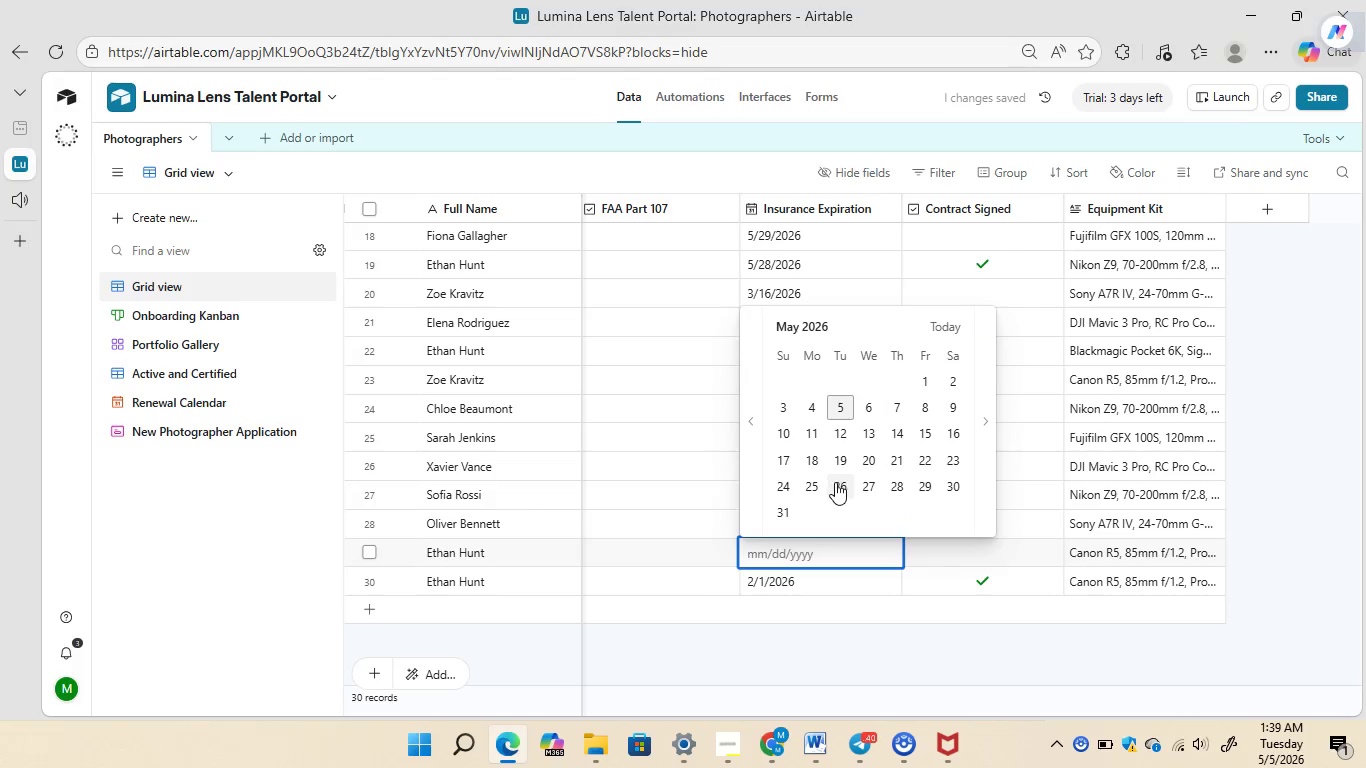 
left_click([835, 482])
 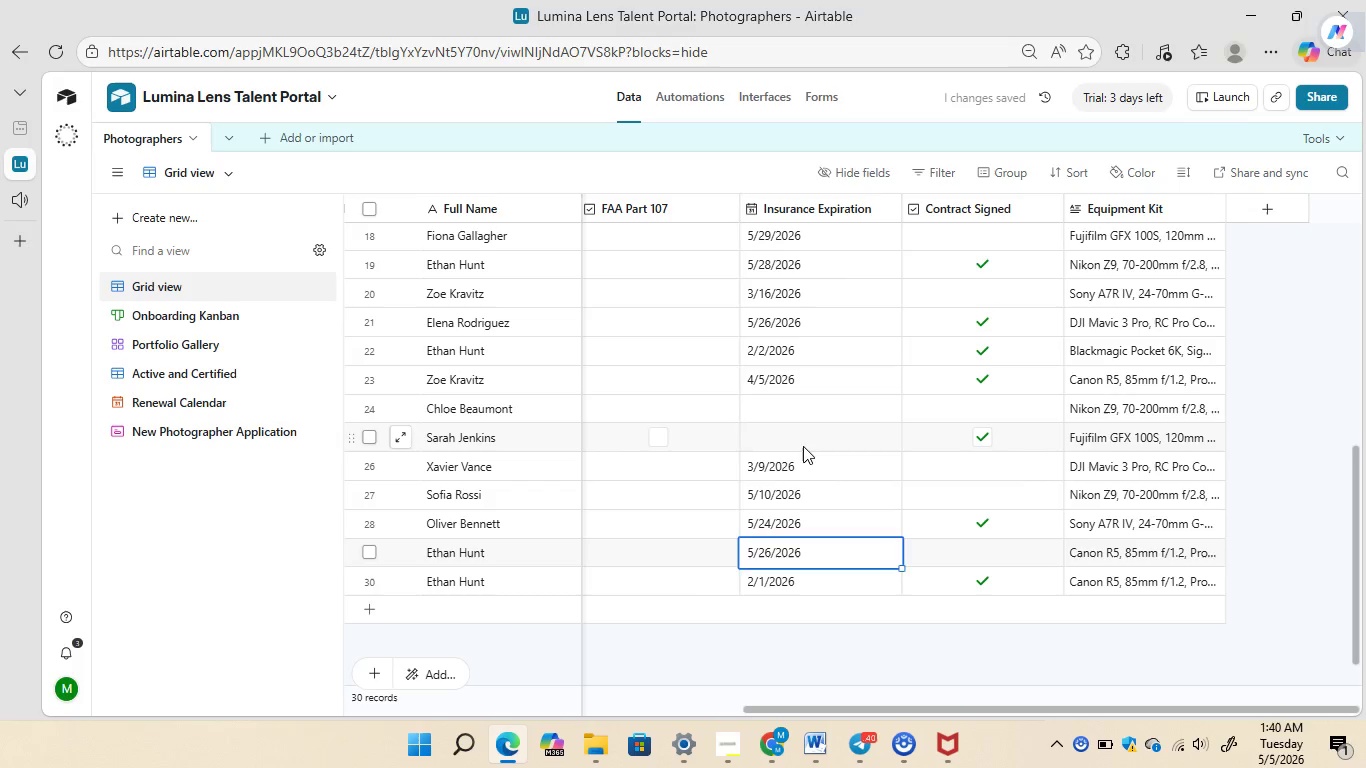 
double_click([803, 446])
 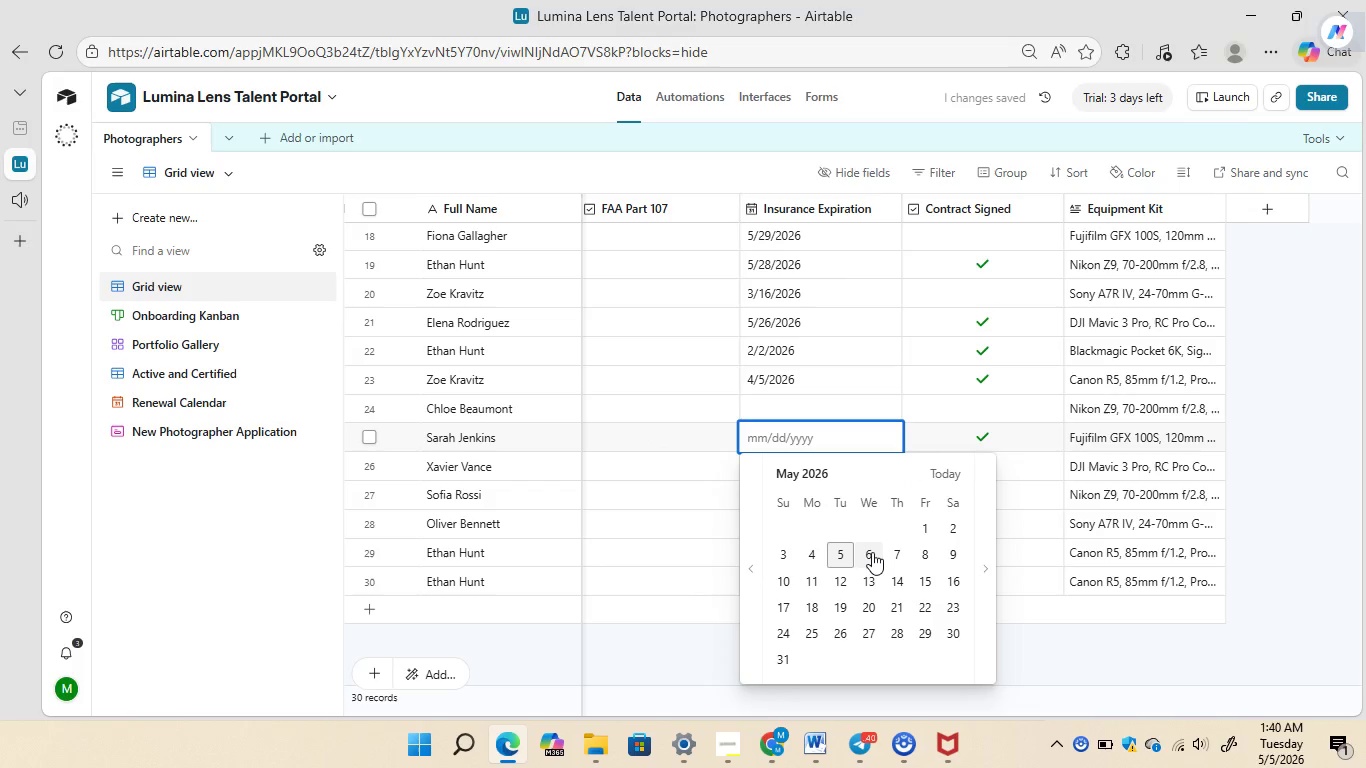 
left_click([872, 552])
 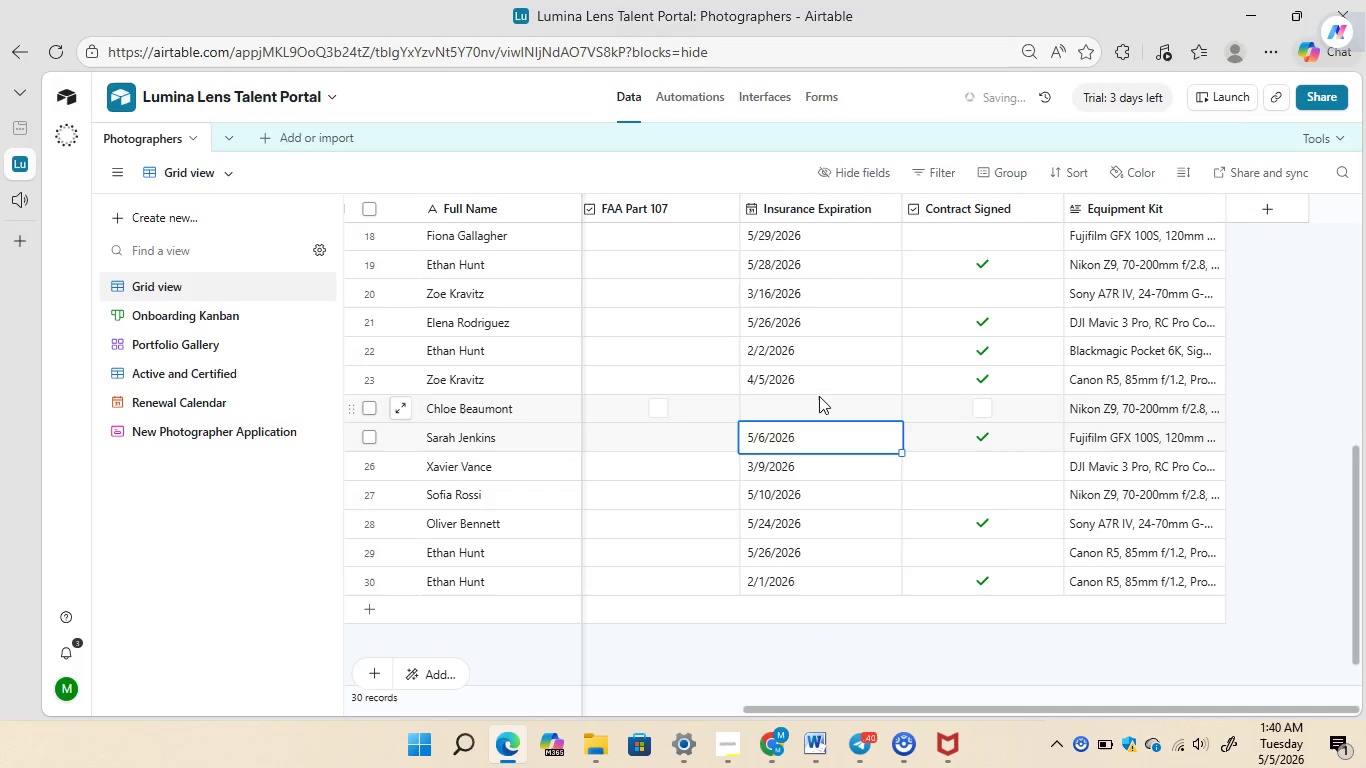 
double_click([819, 396])
 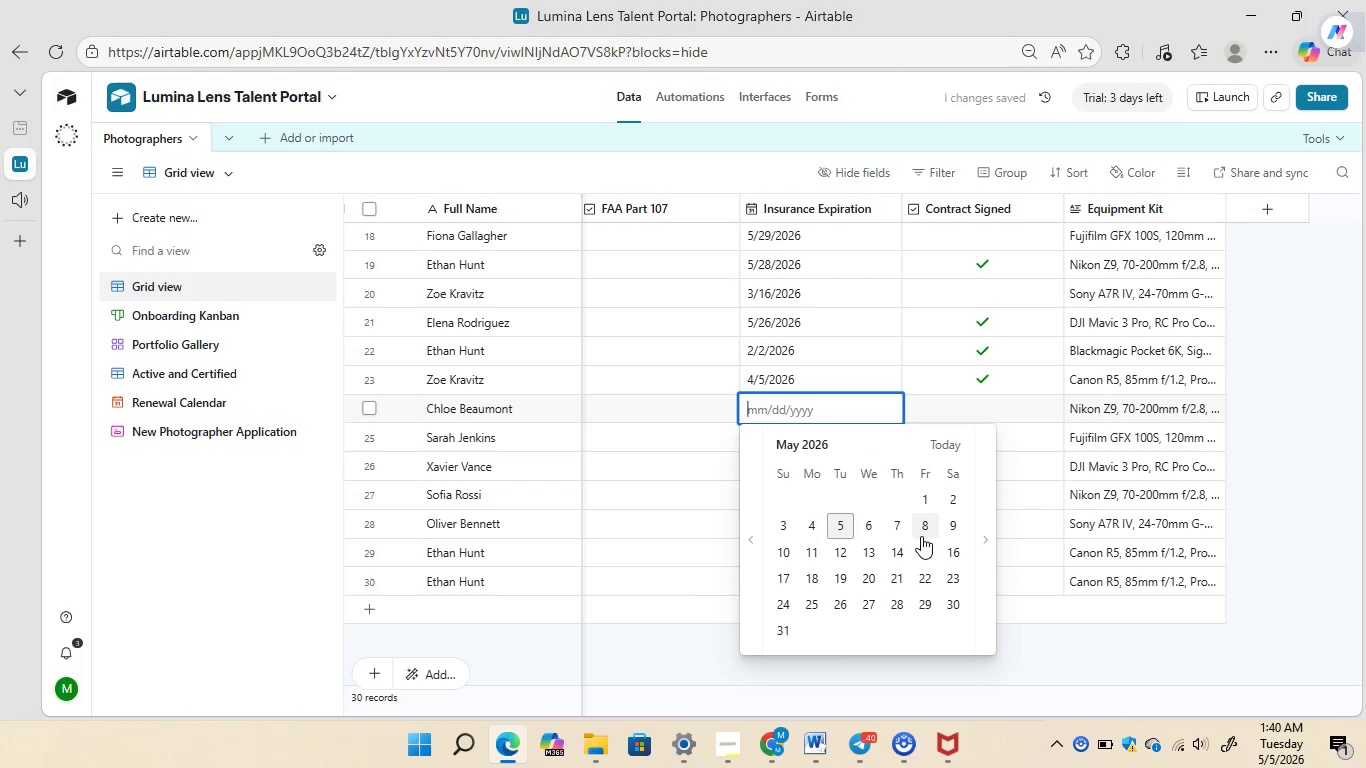 
left_click([921, 536])
 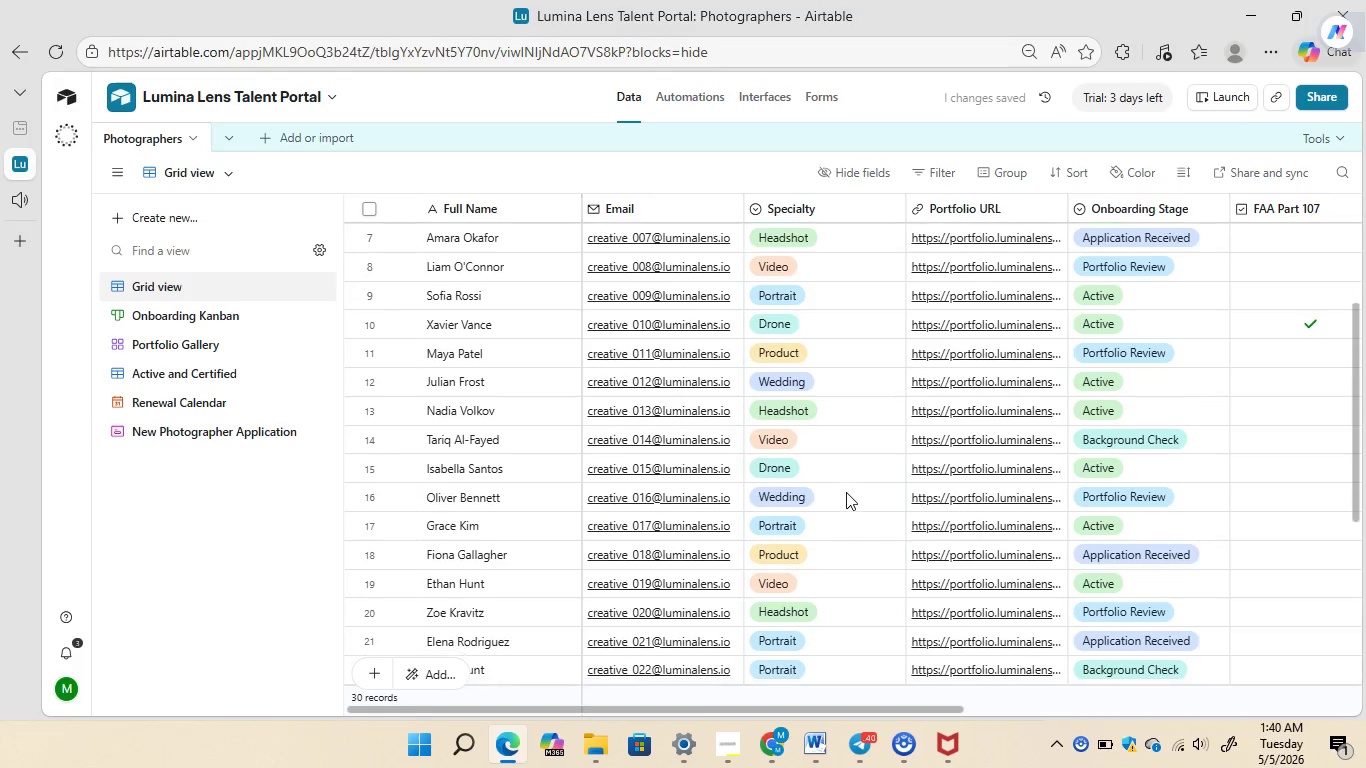 
wait(5.59)
 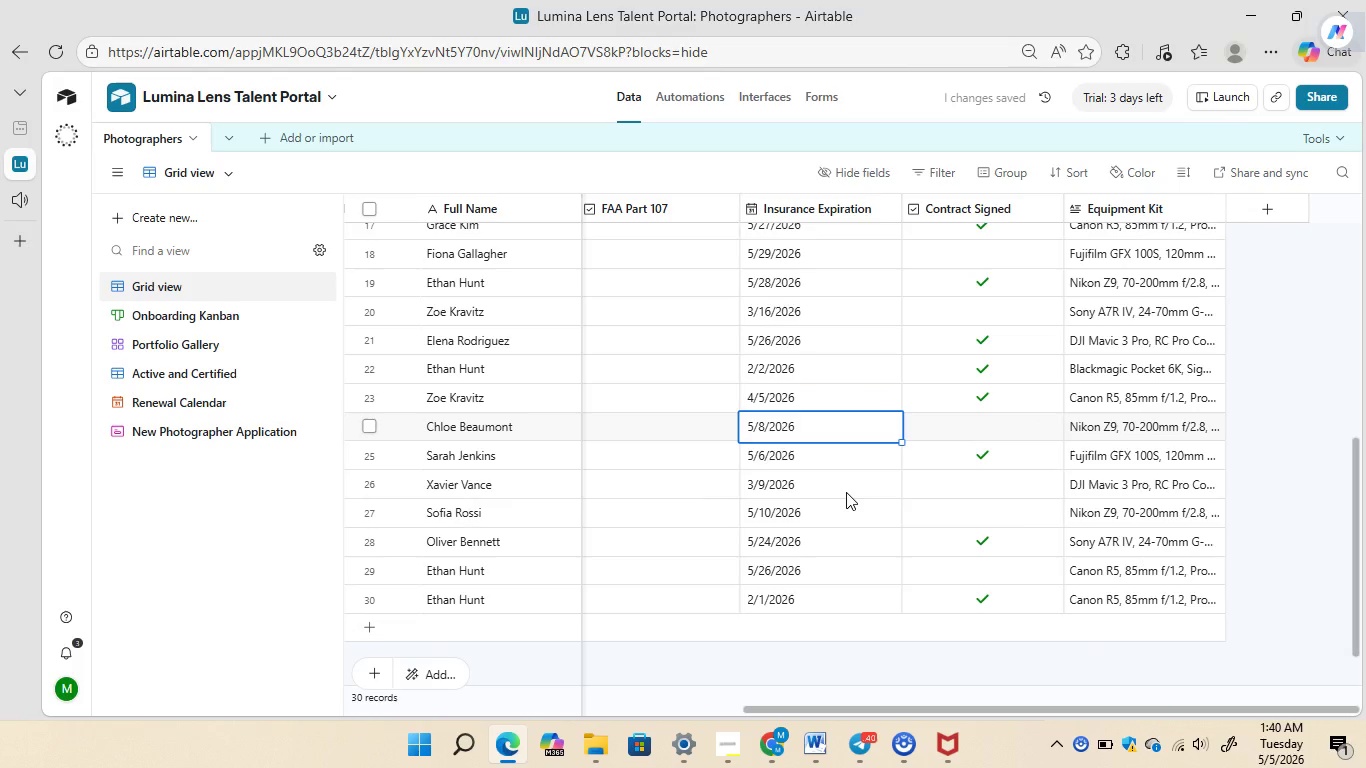 
left_click([162, 404])
 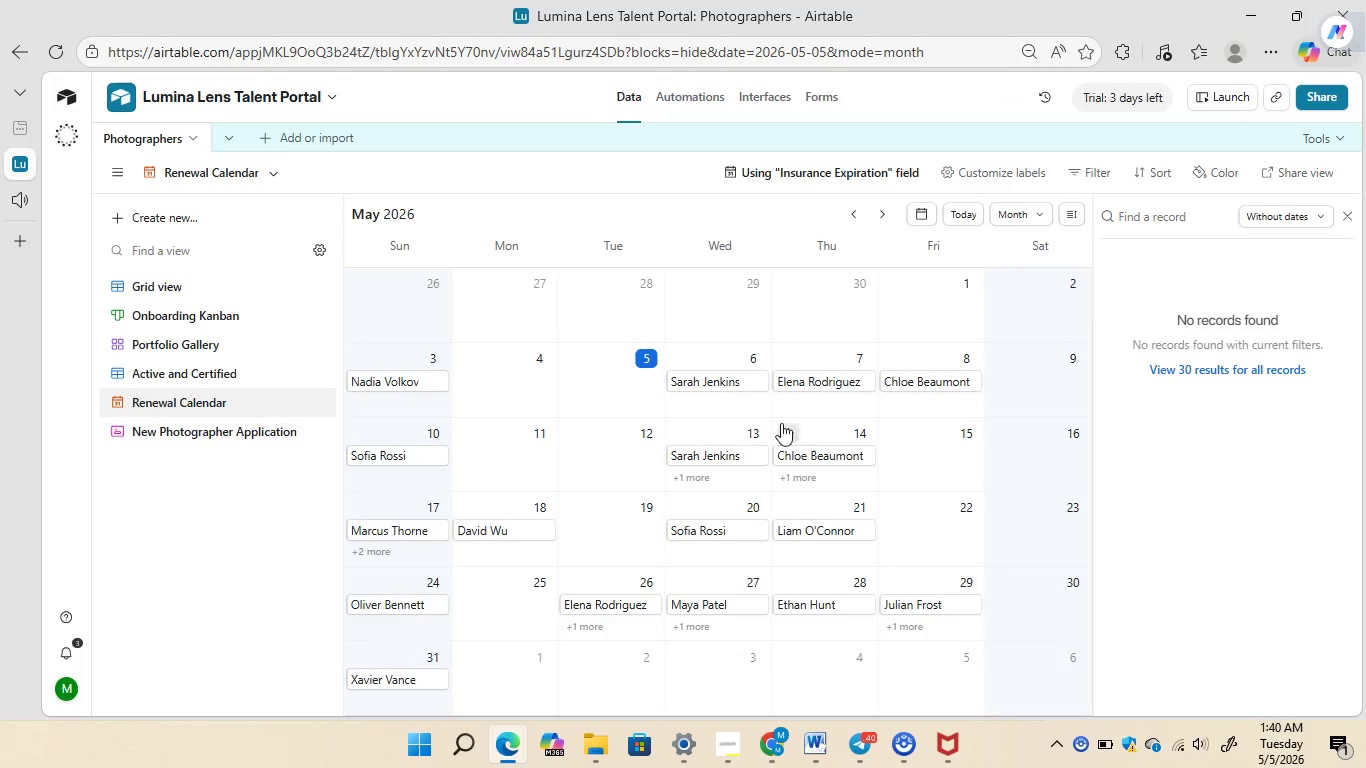 
wait(9.05)
 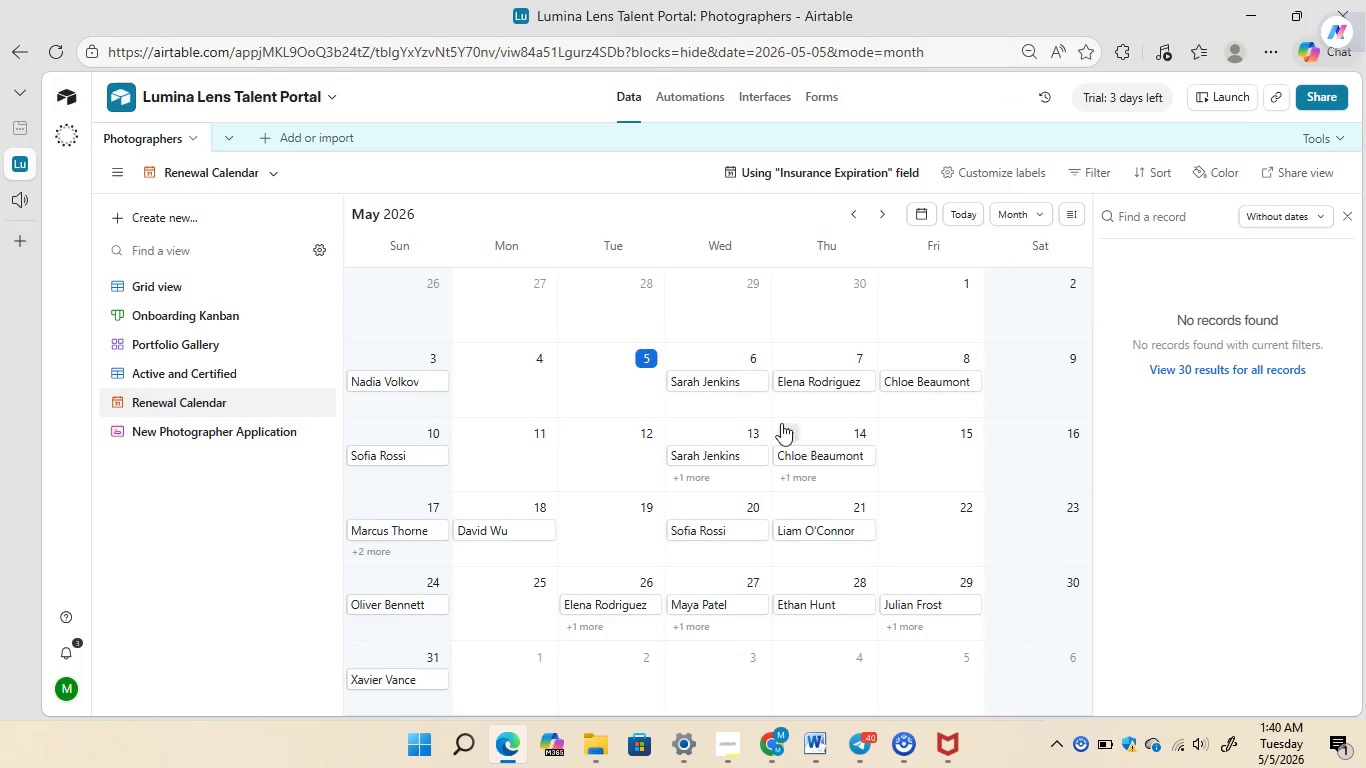 
left_click([177, 371])
 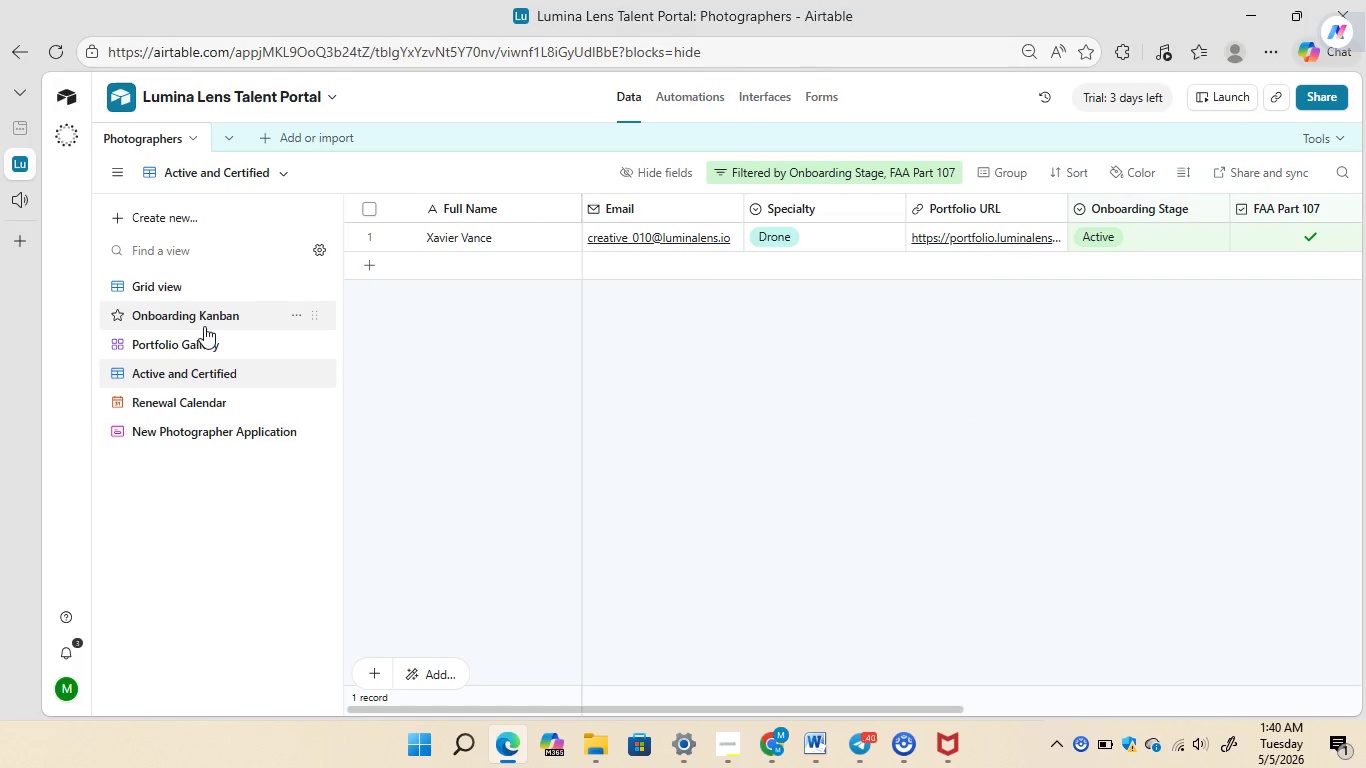 
left_click([177, 344])
 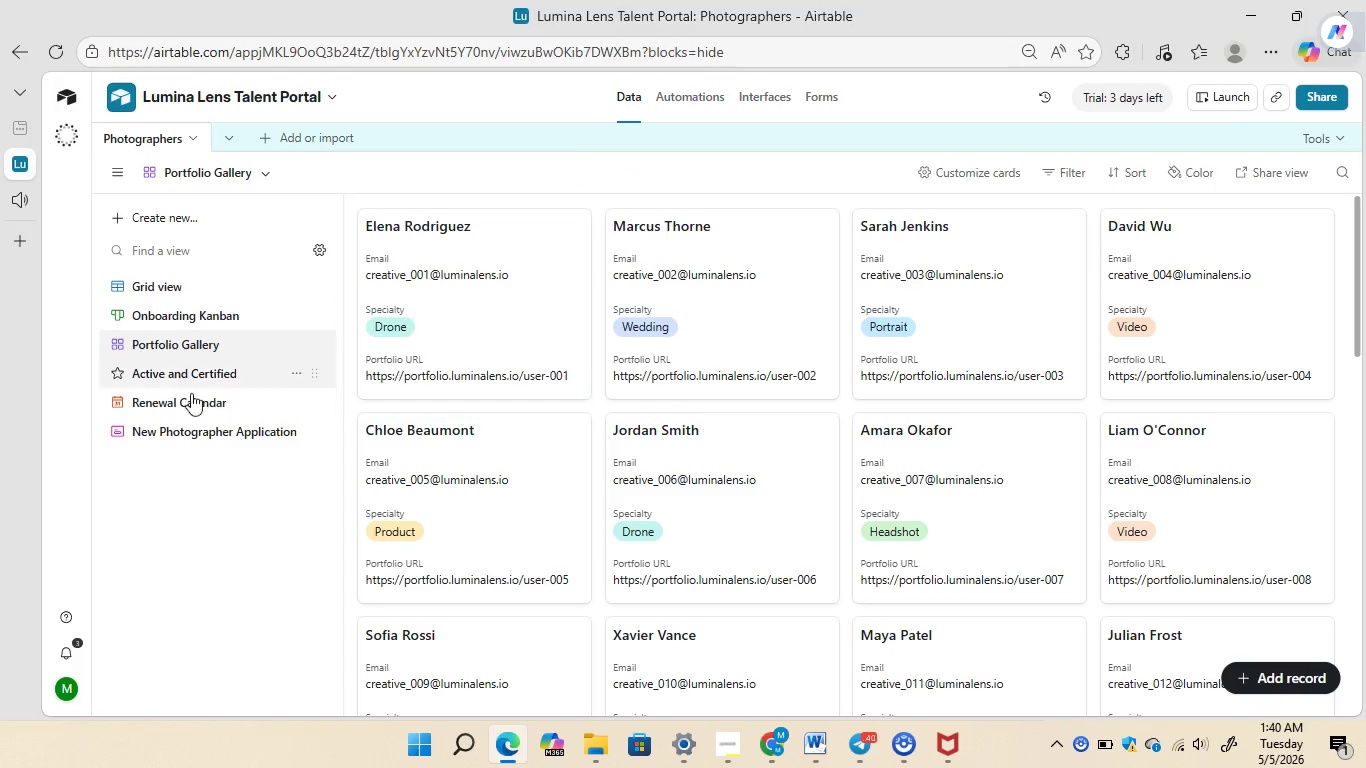 
left_click([205, 435])
 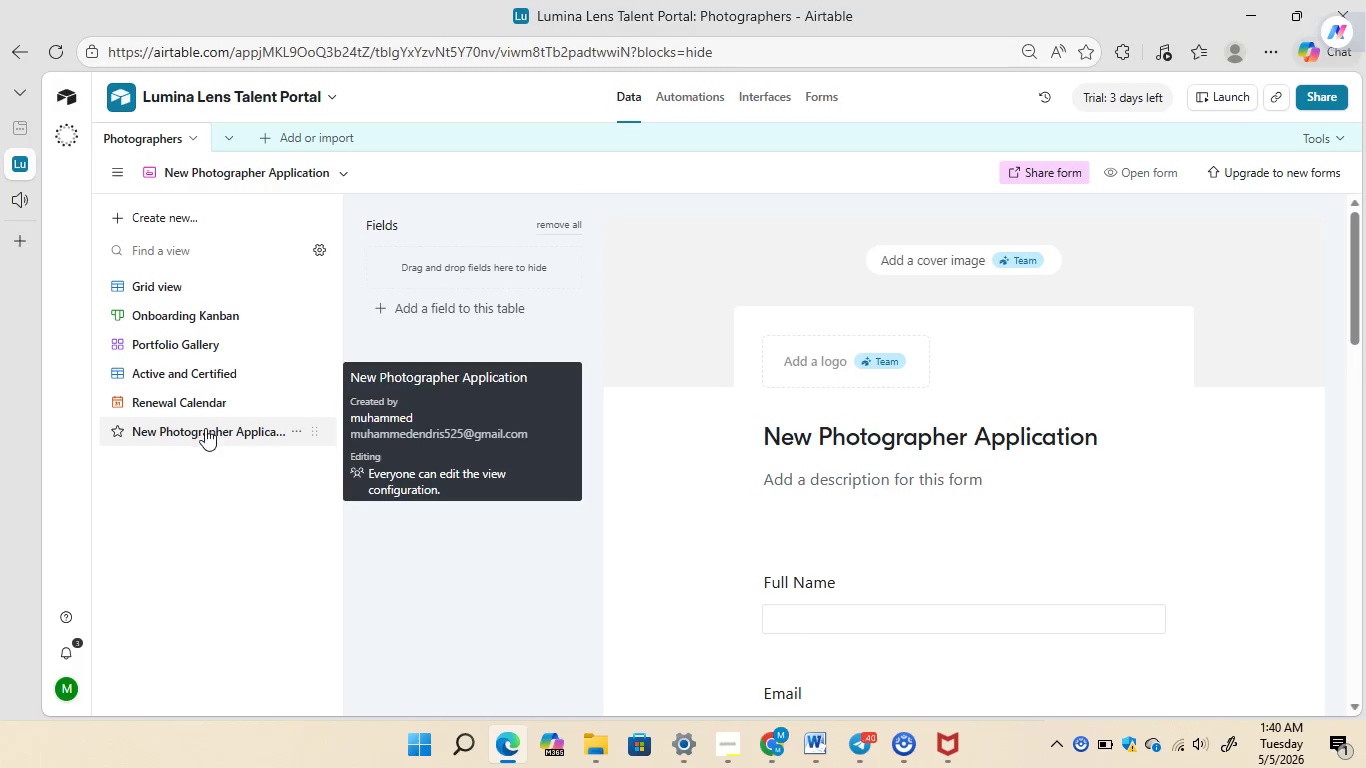 
left_click([202, 314])
 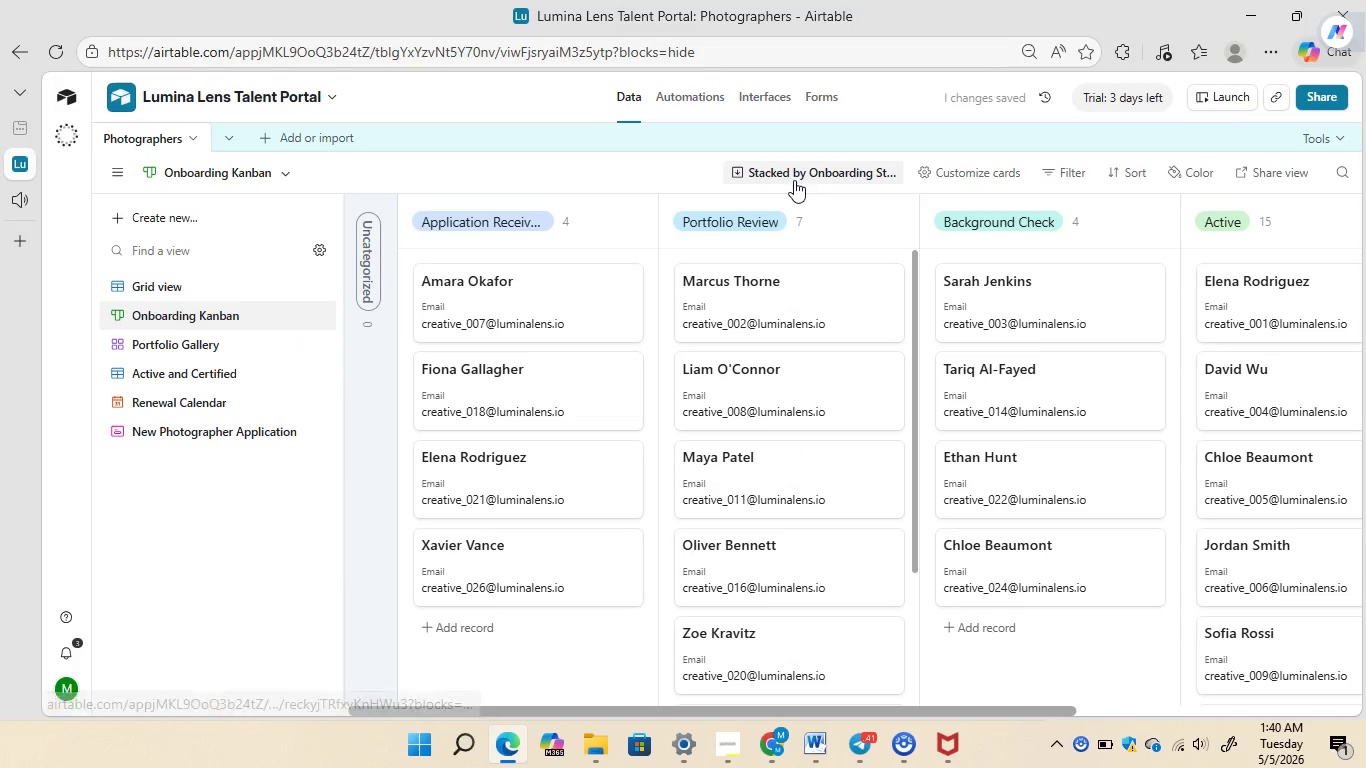 
left_click([692, 84])
 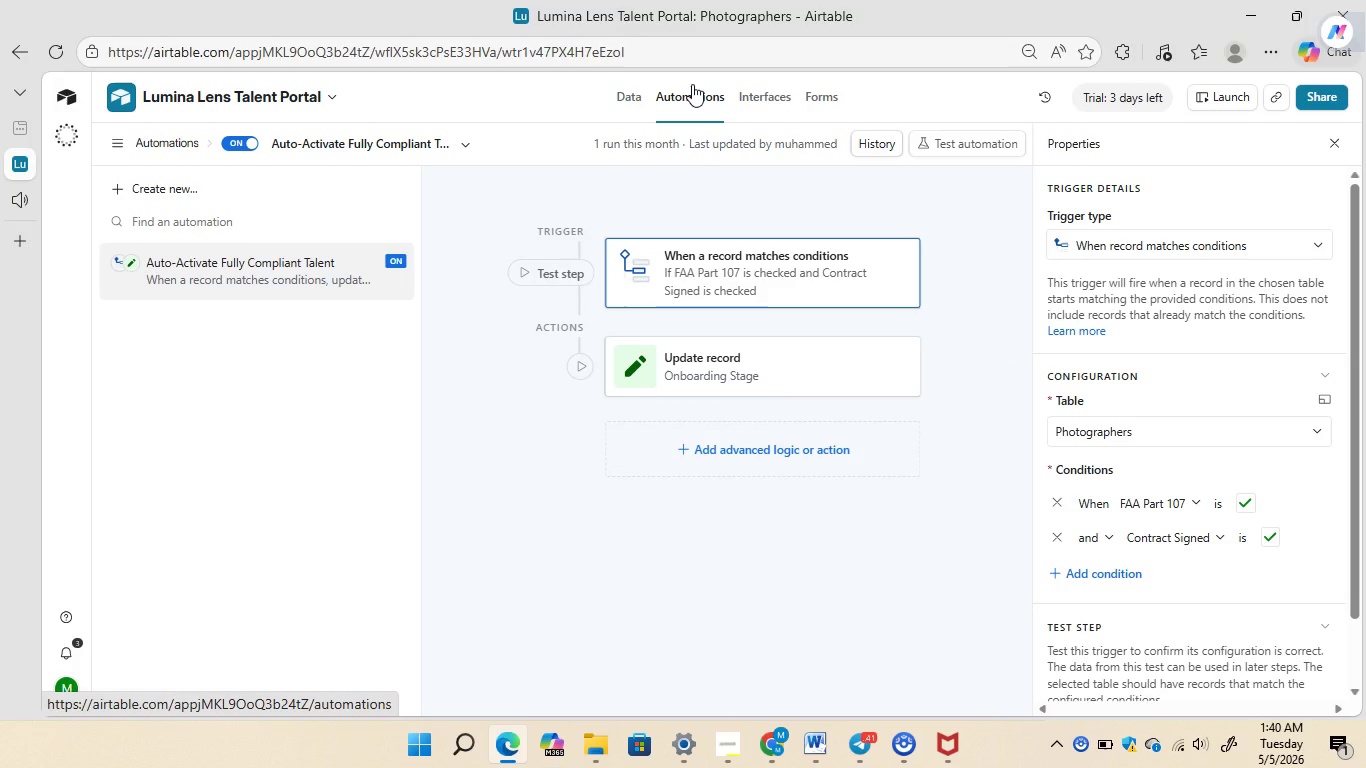 
wait(8.23)
 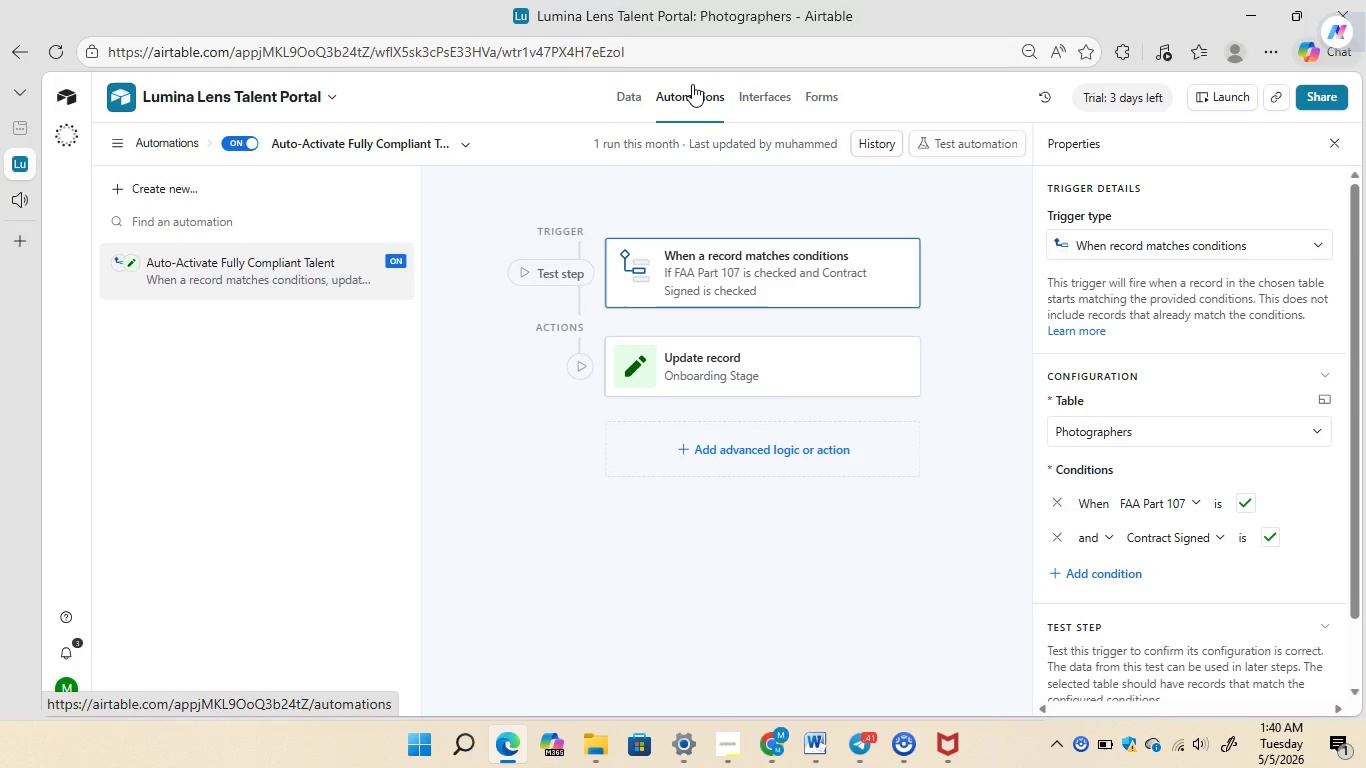 
left_click([1282, 663])
 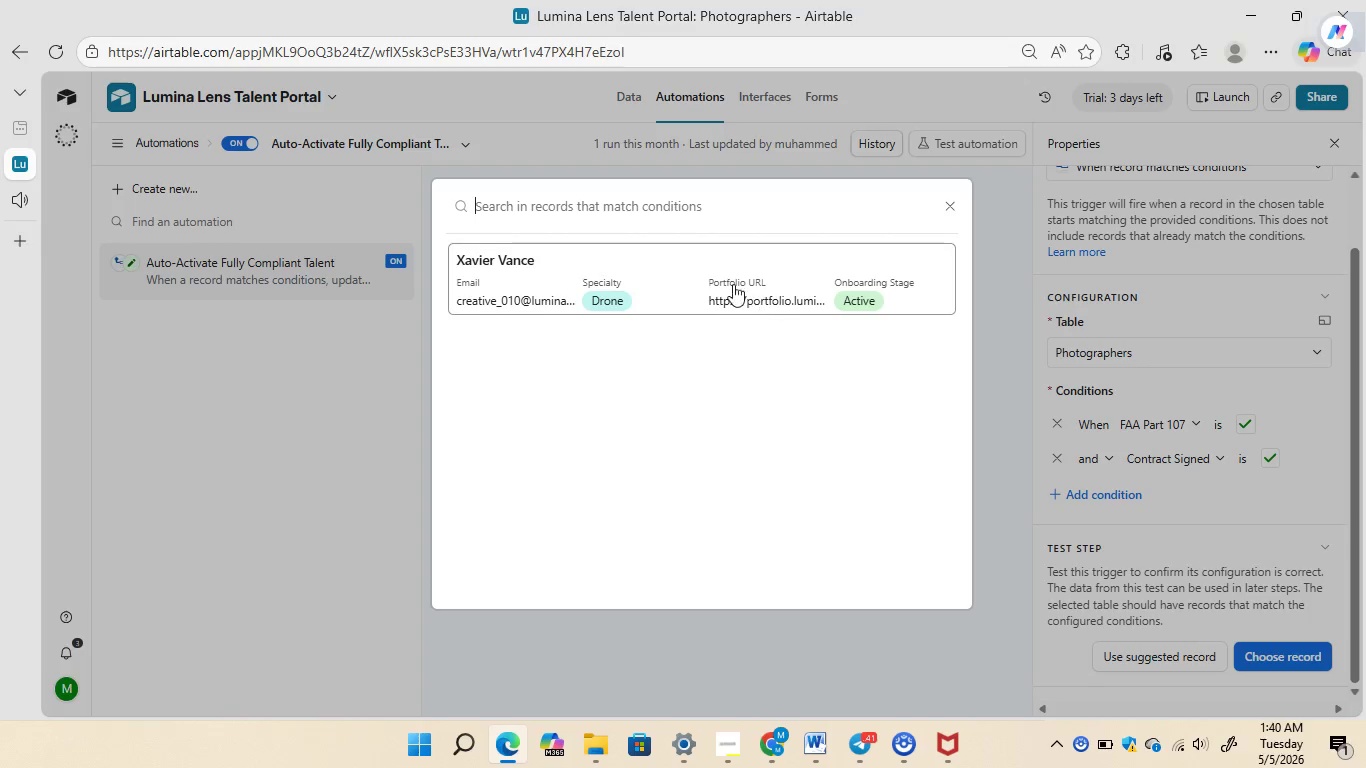 
left_click([670, 262])
 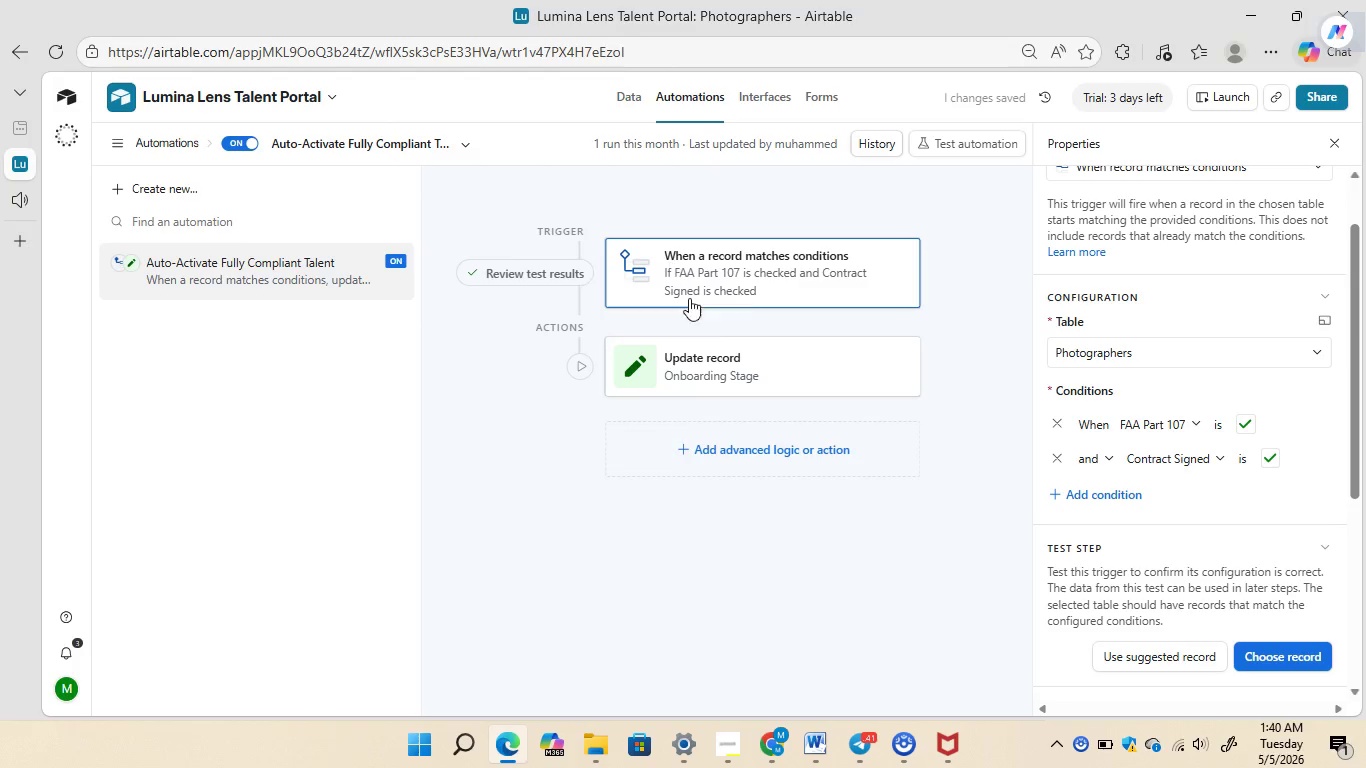 
left_click([727, 364])
 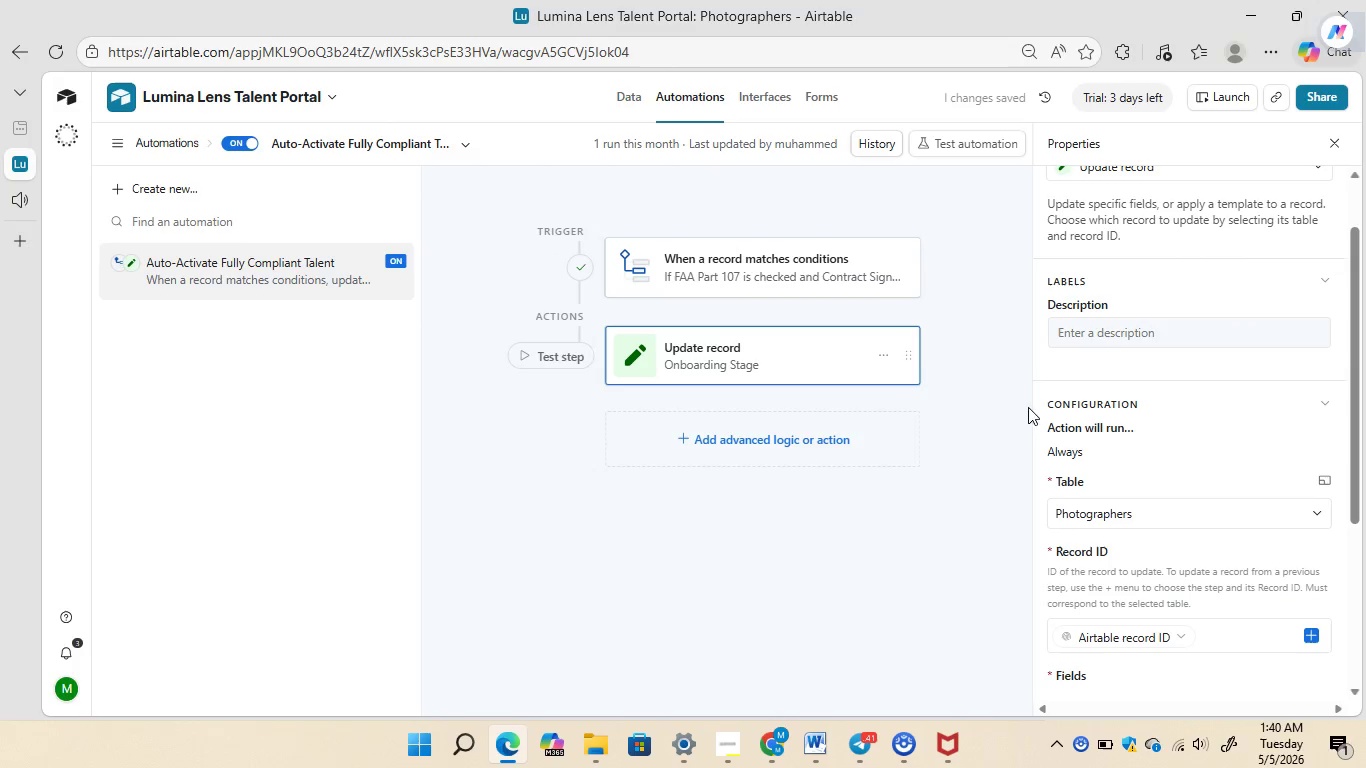 
mouse_move([1151, 485])
 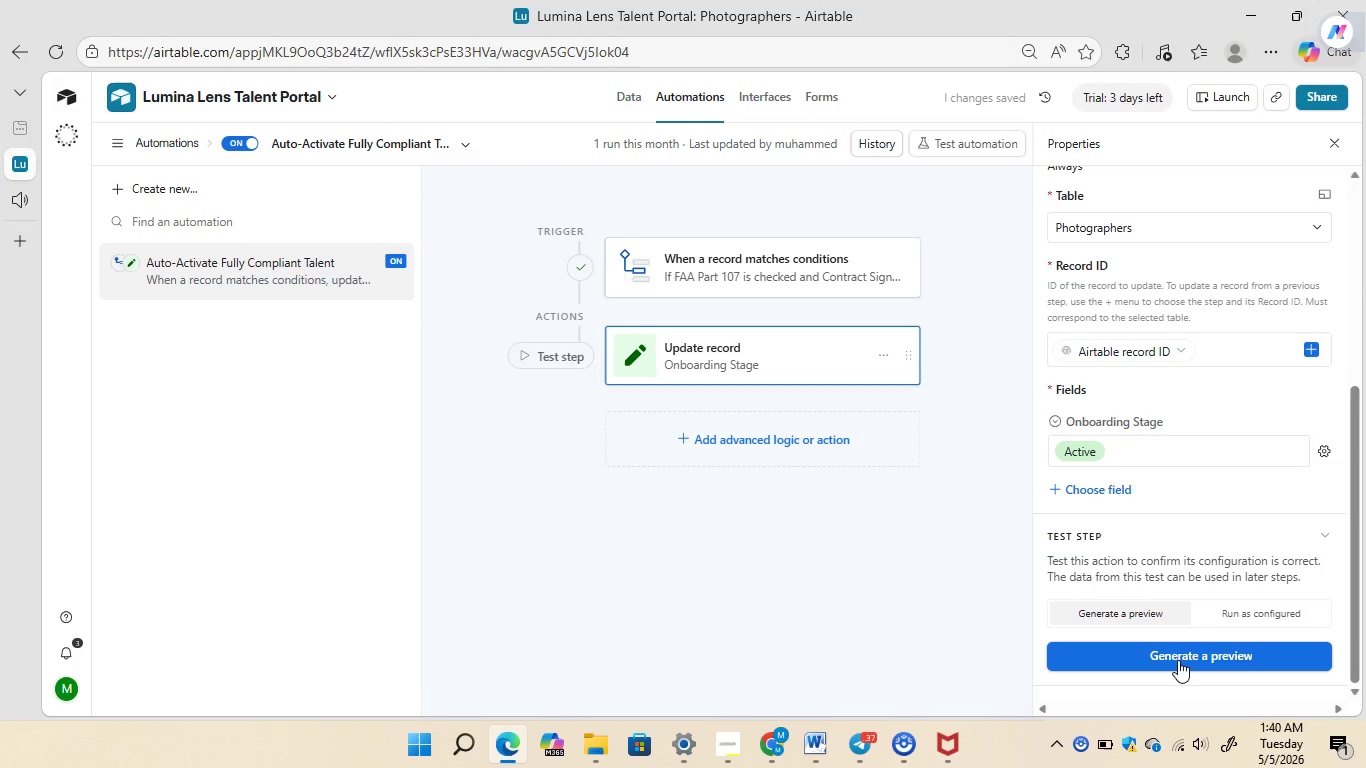 
left_click([1178, 660])
 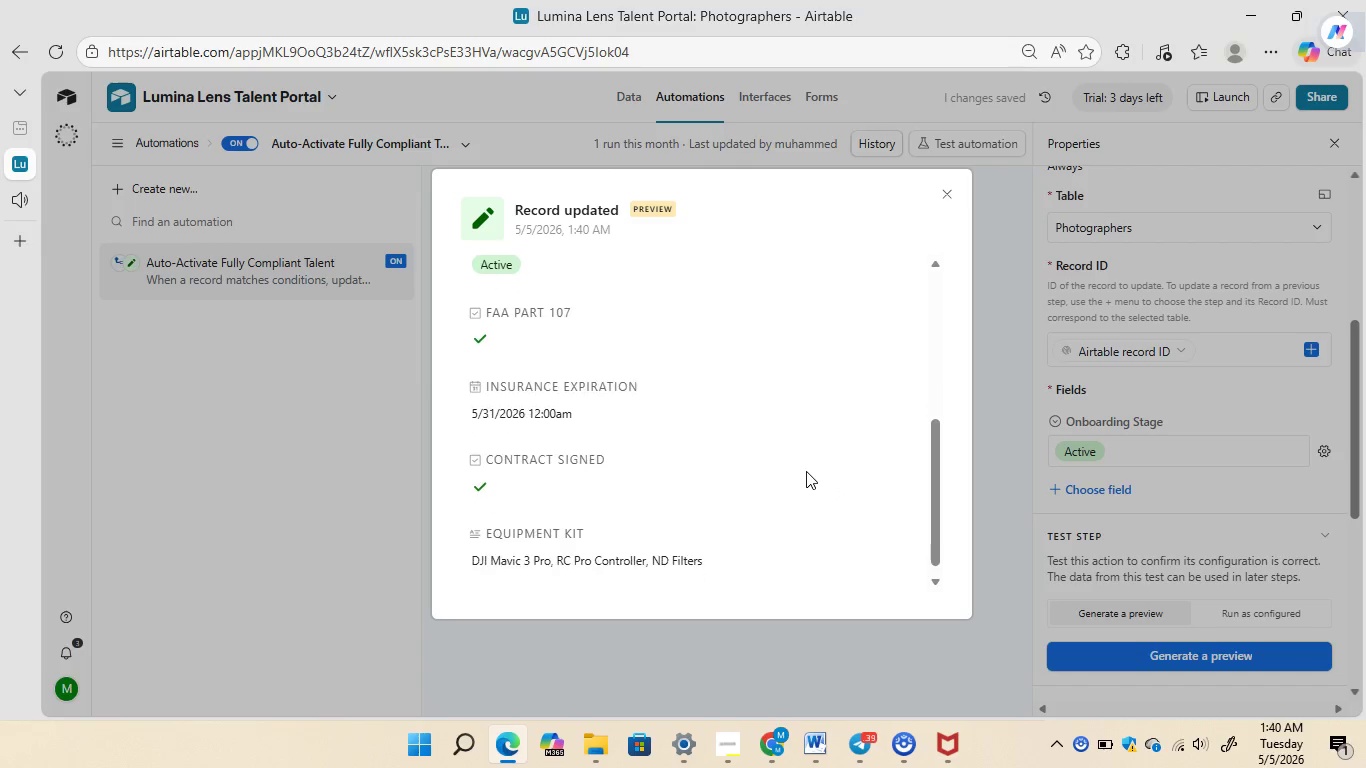 
wait(9.72)
 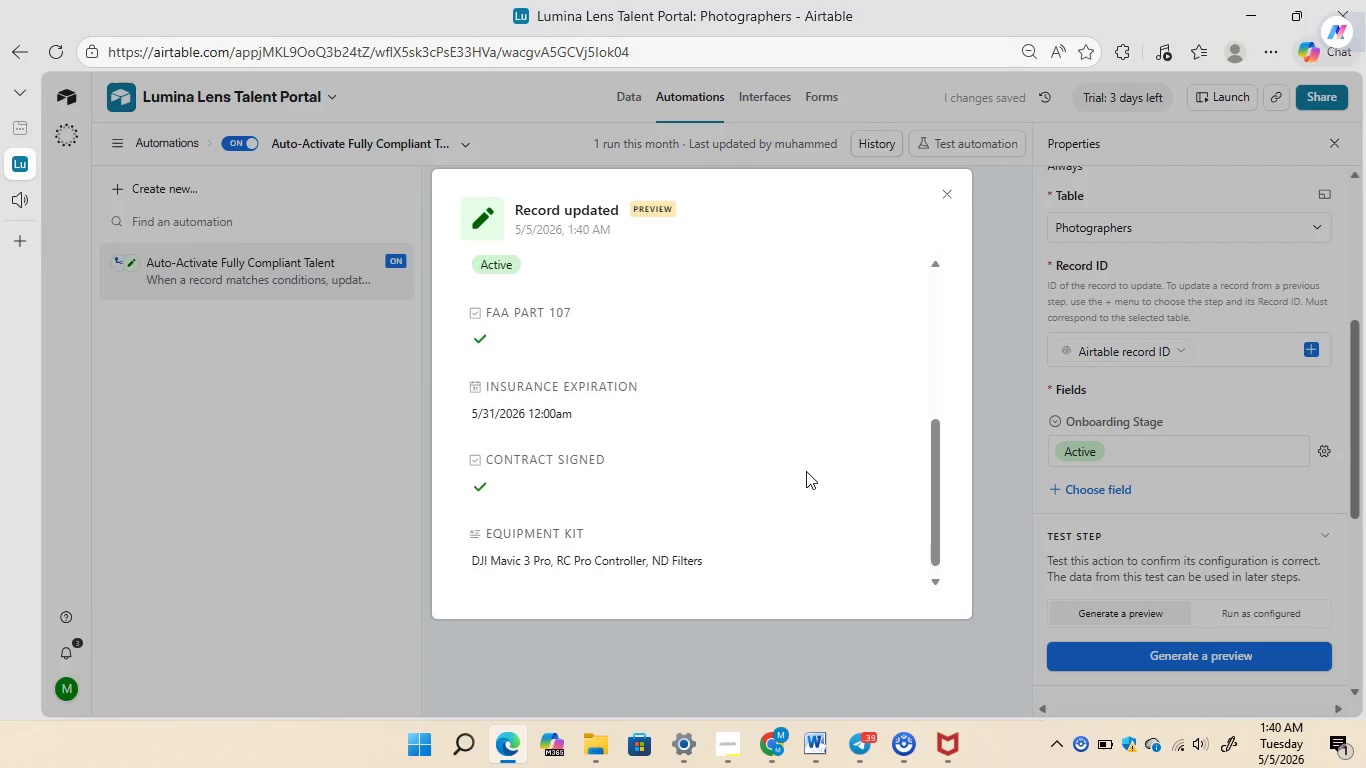 
double_click([498, 437])
 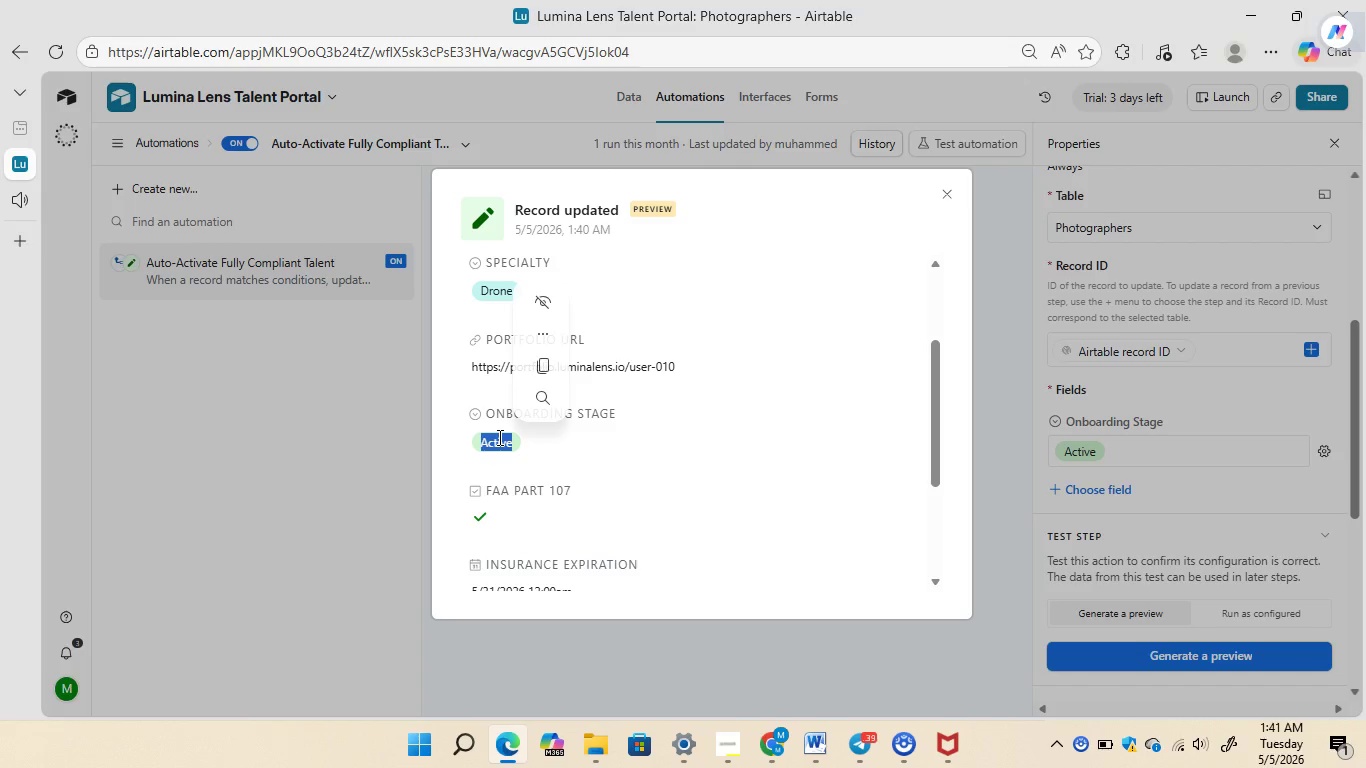 
triple_click([498, 437])
 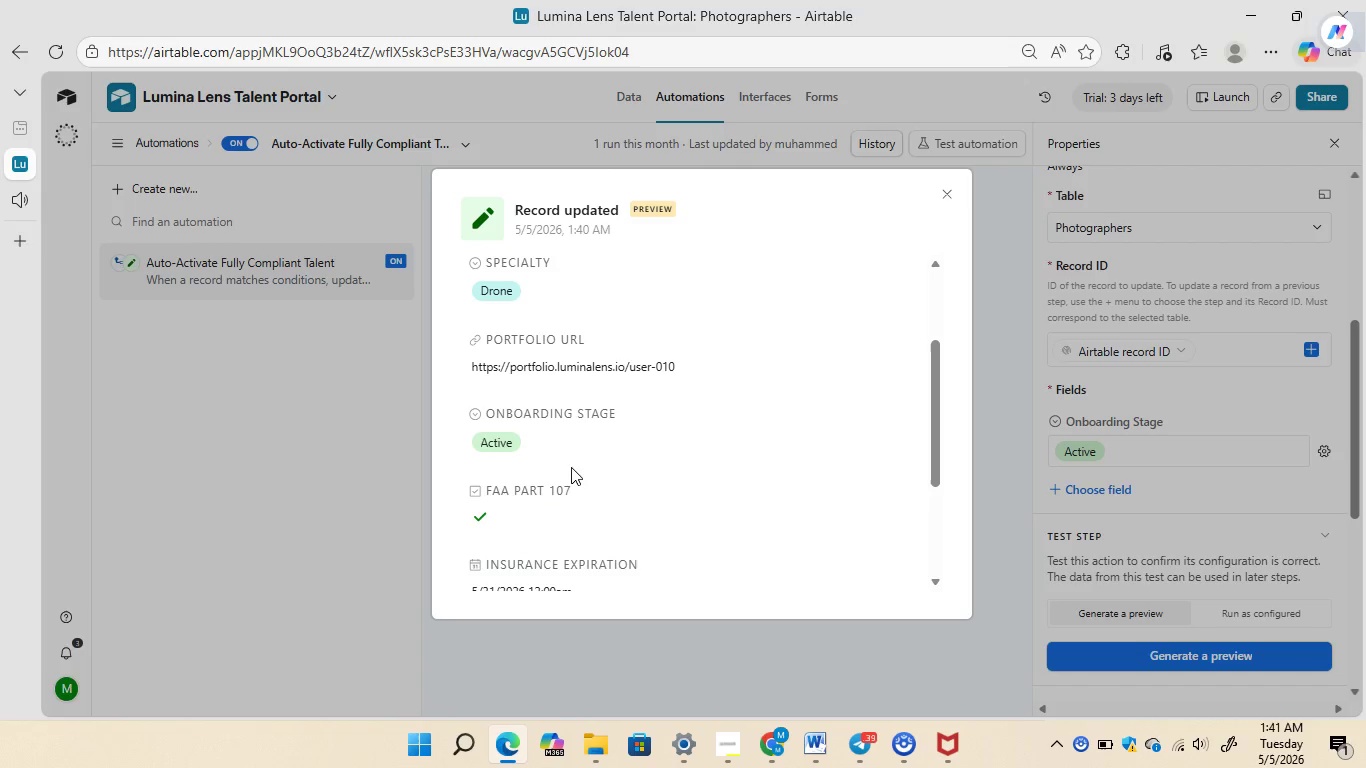 
left_click([571, 467])
 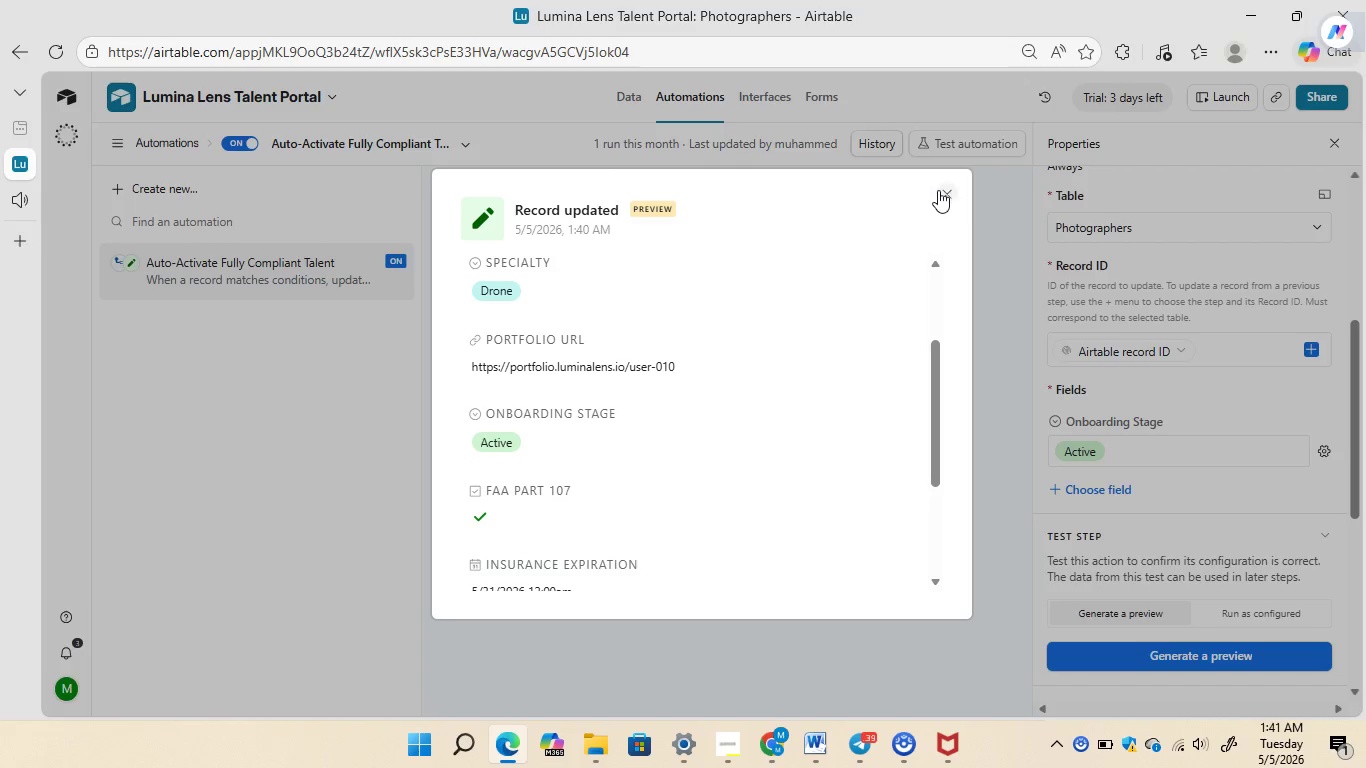 
left_click([938, 190])
 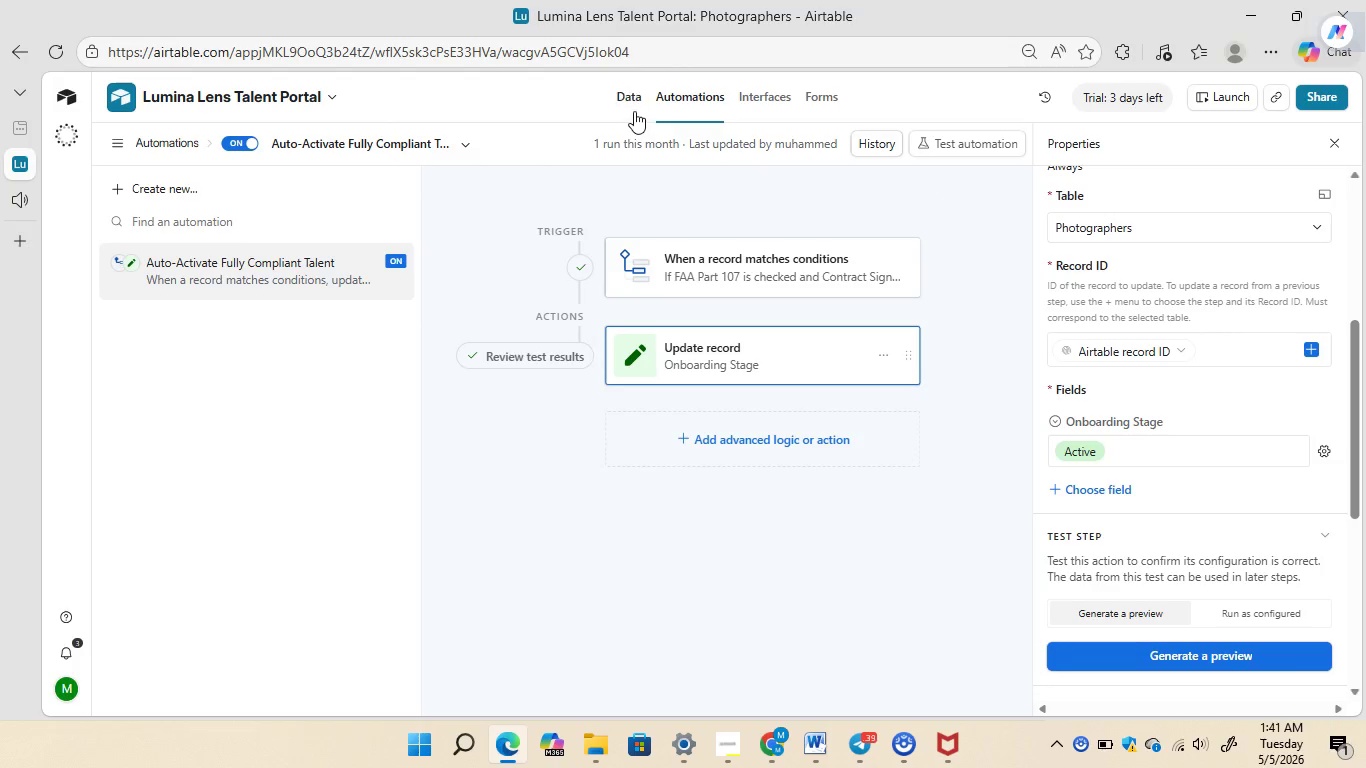 
left_click([627, 102])
 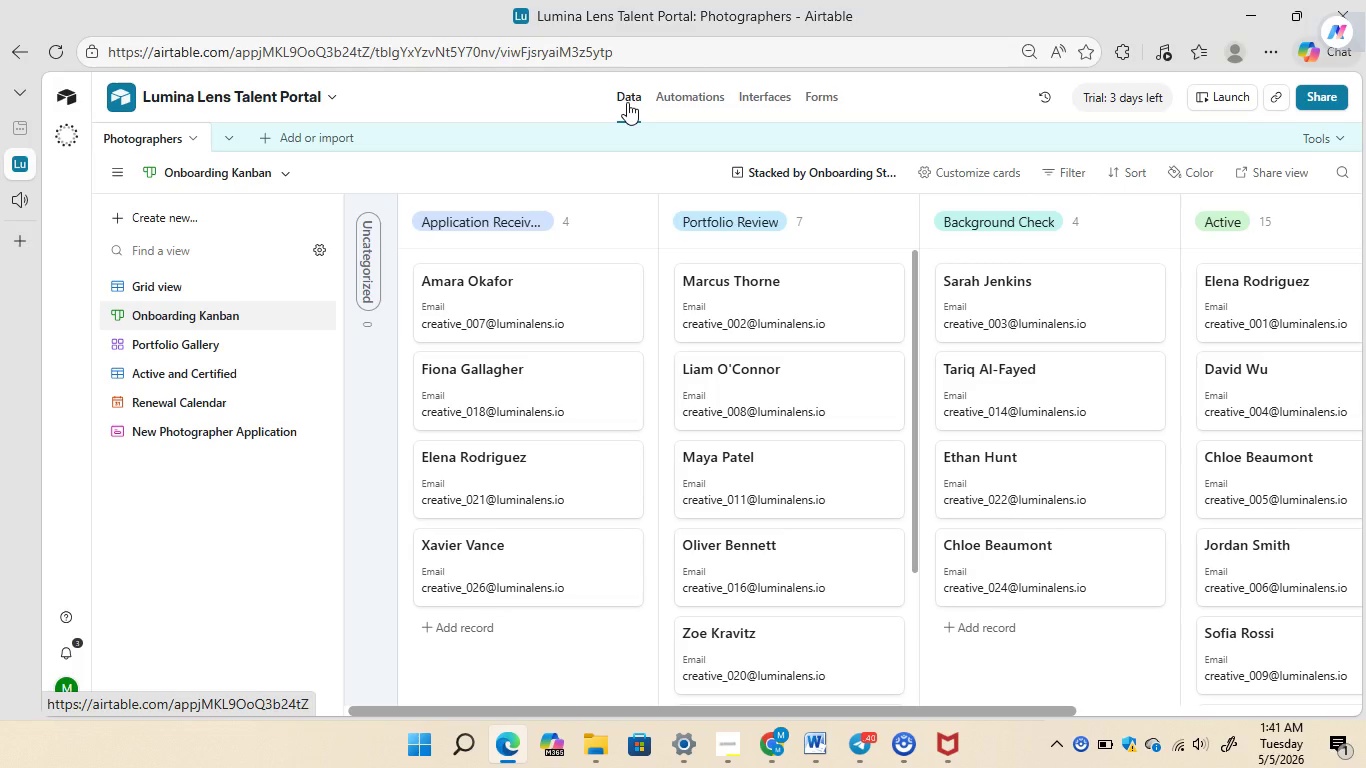 
wait(16.11)
 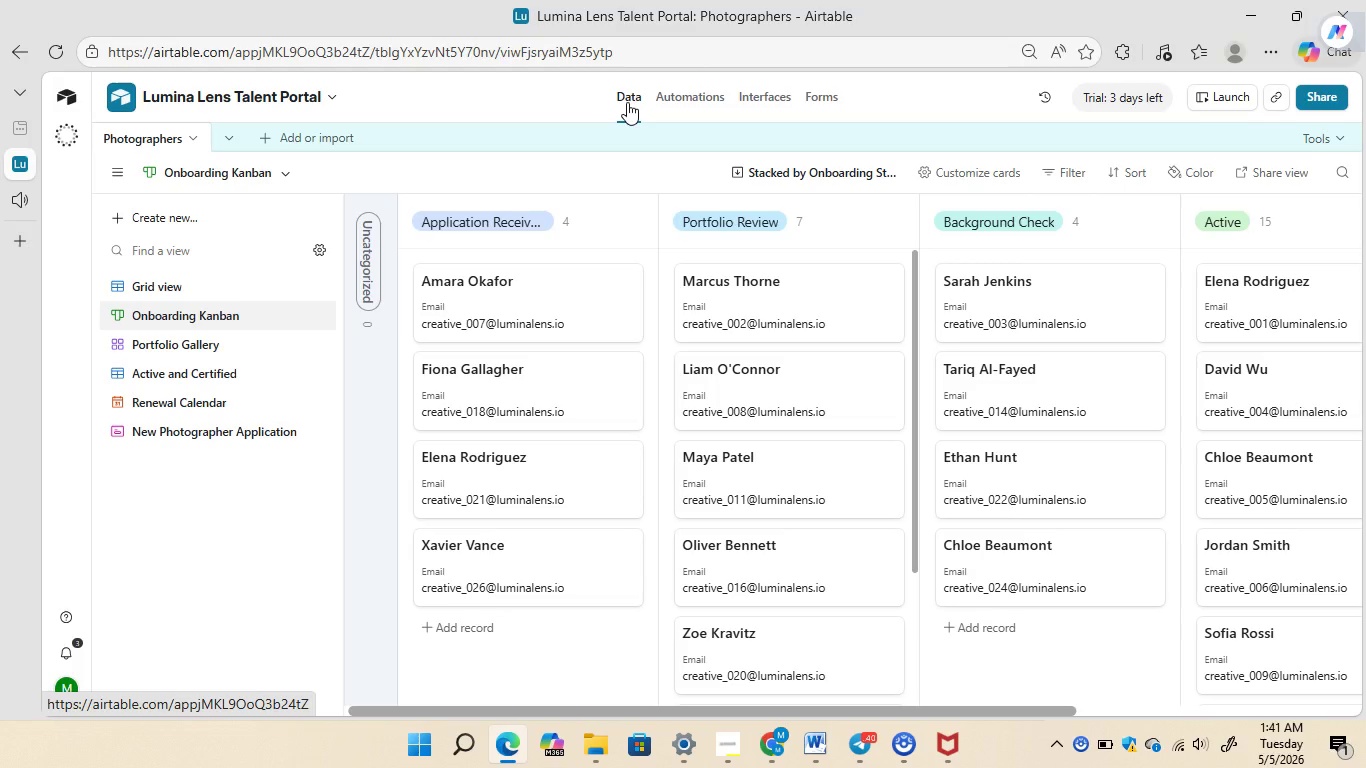 
left_click([165, 287])
 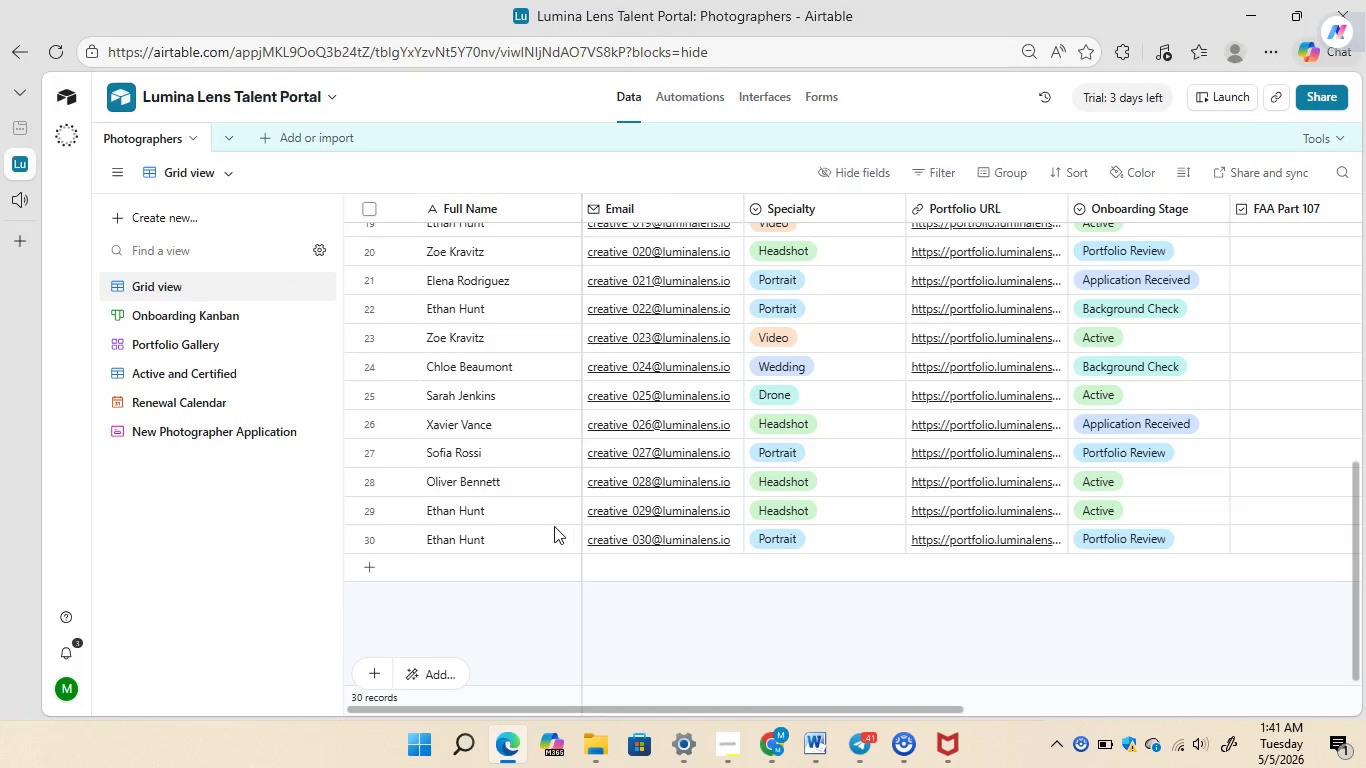 
wait(8.64)
 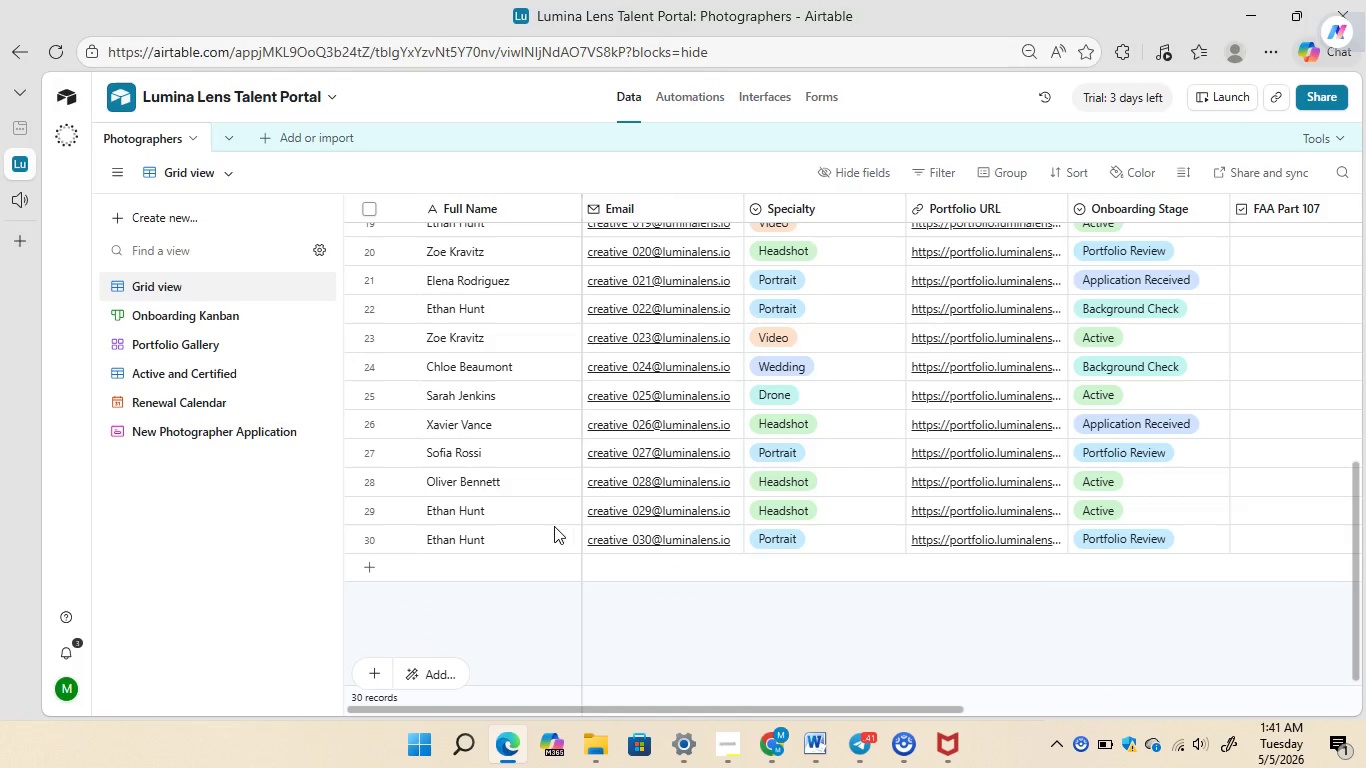 
left_click([209, 427])
 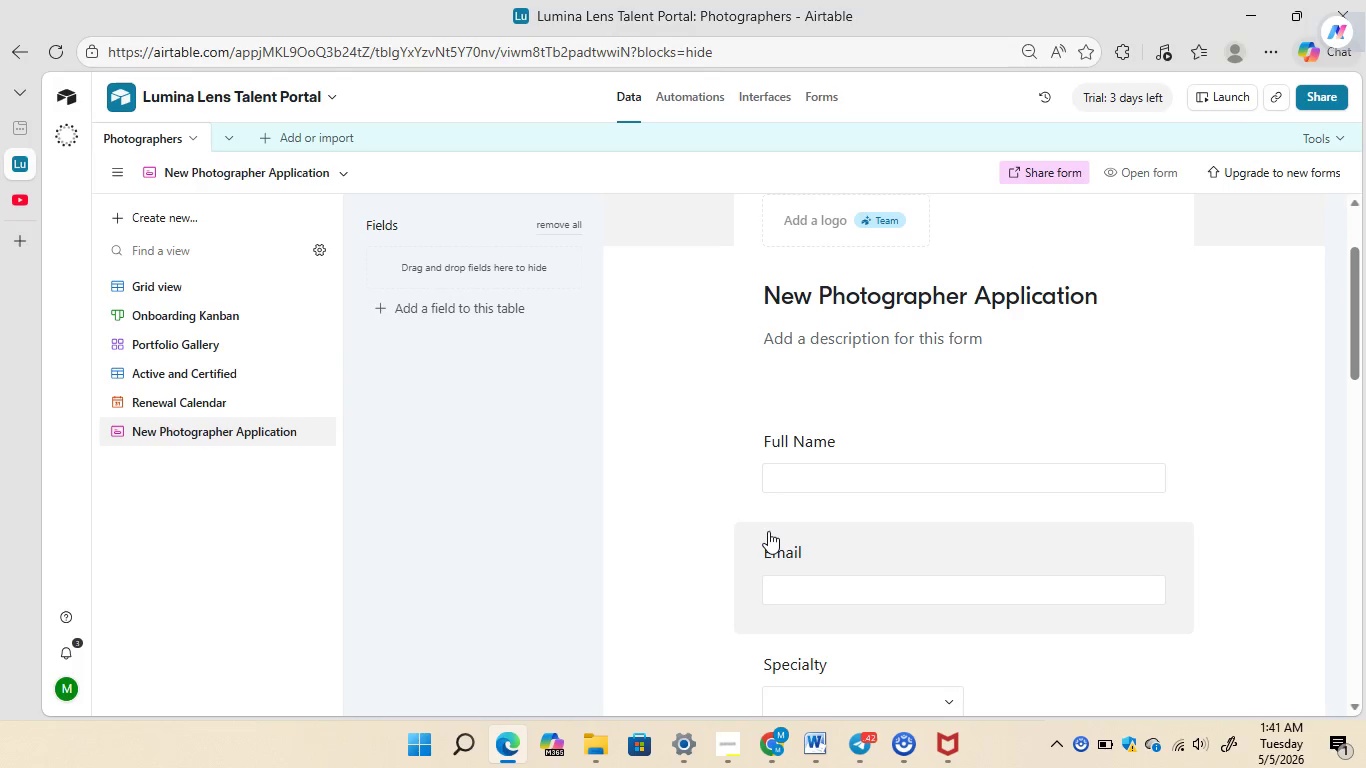 
left_click([790, 483])
 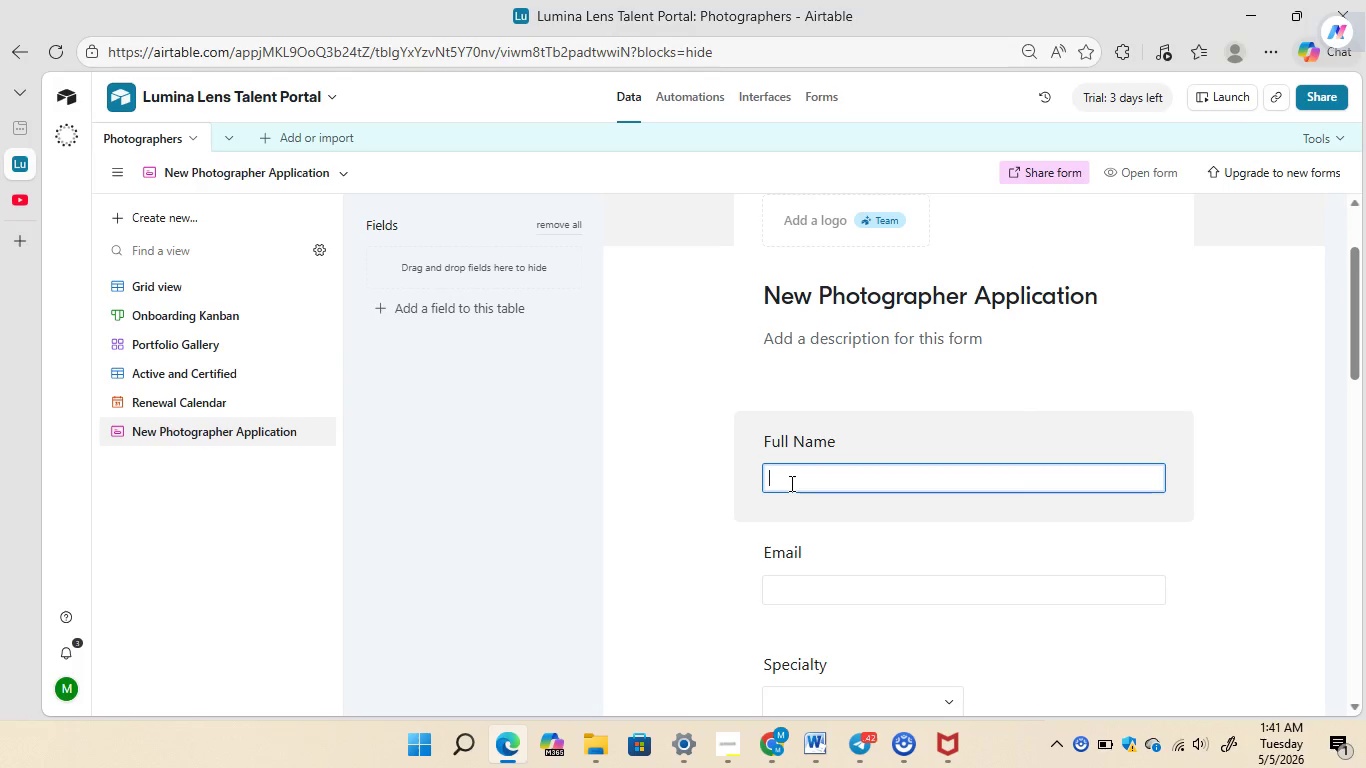 
type(Elias Te)
 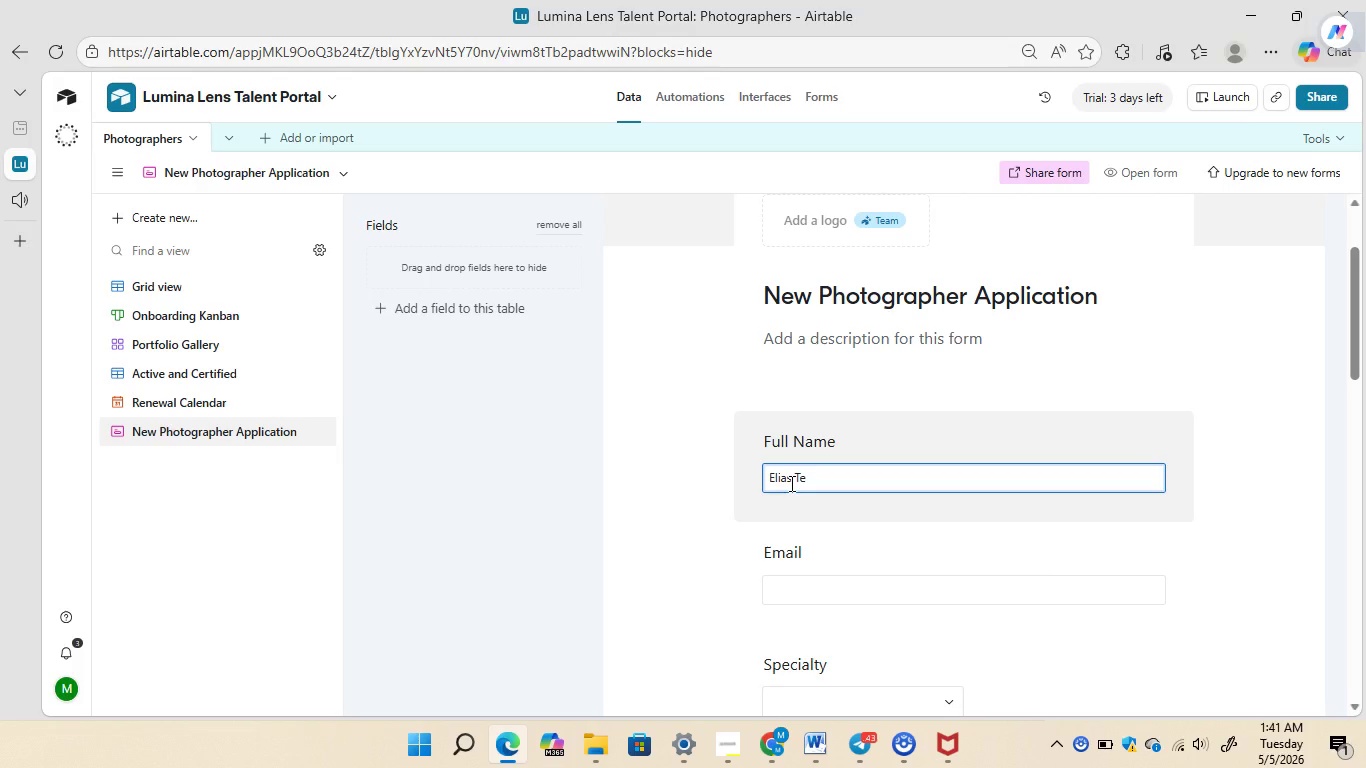 
type(sfaye)
 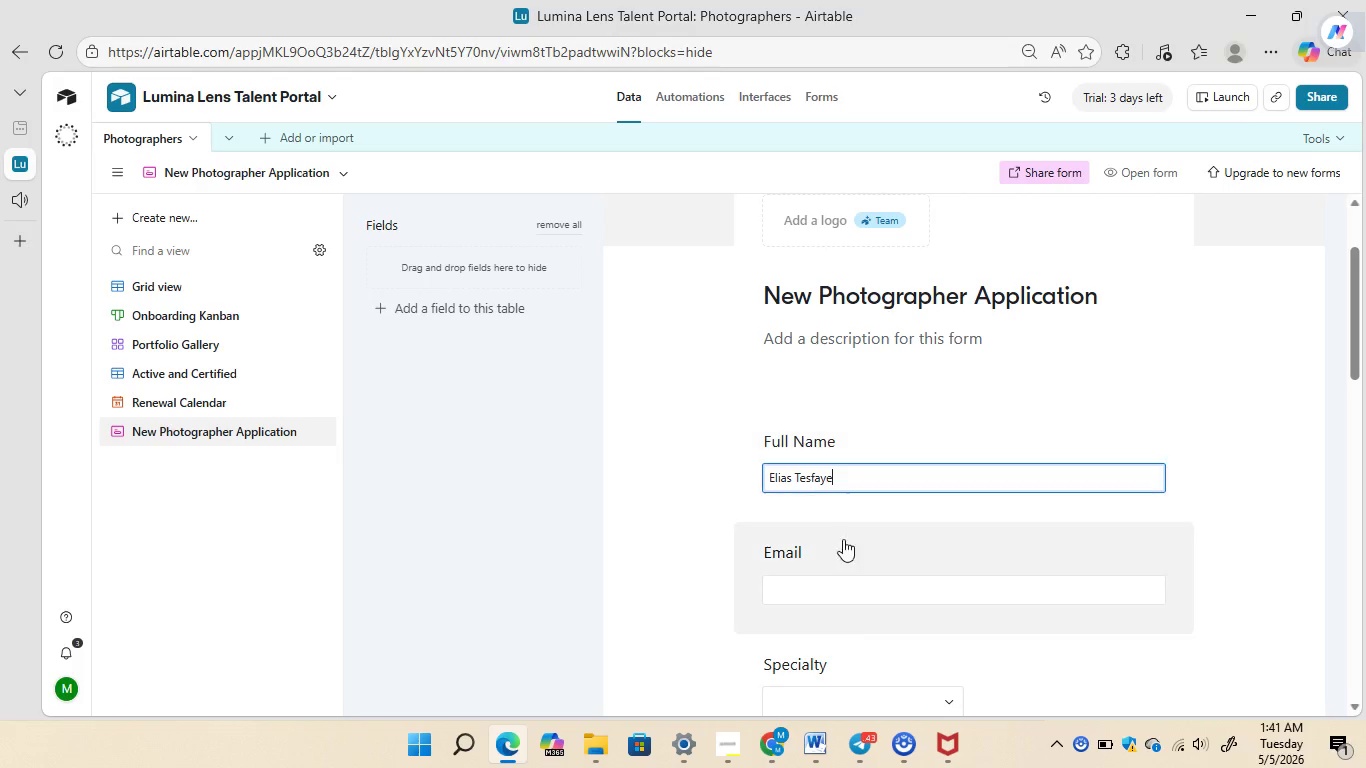 
left_click([818, 582])
 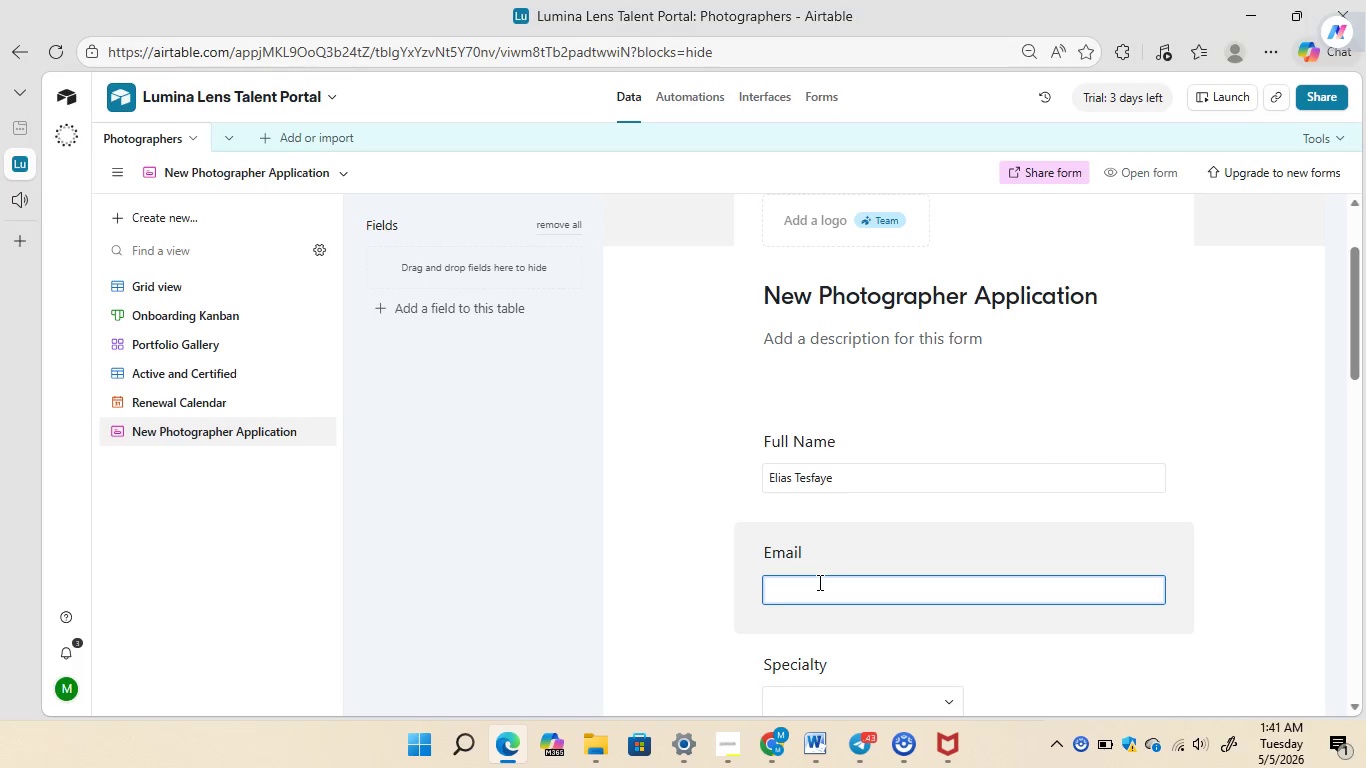 
type(elais.lens)
 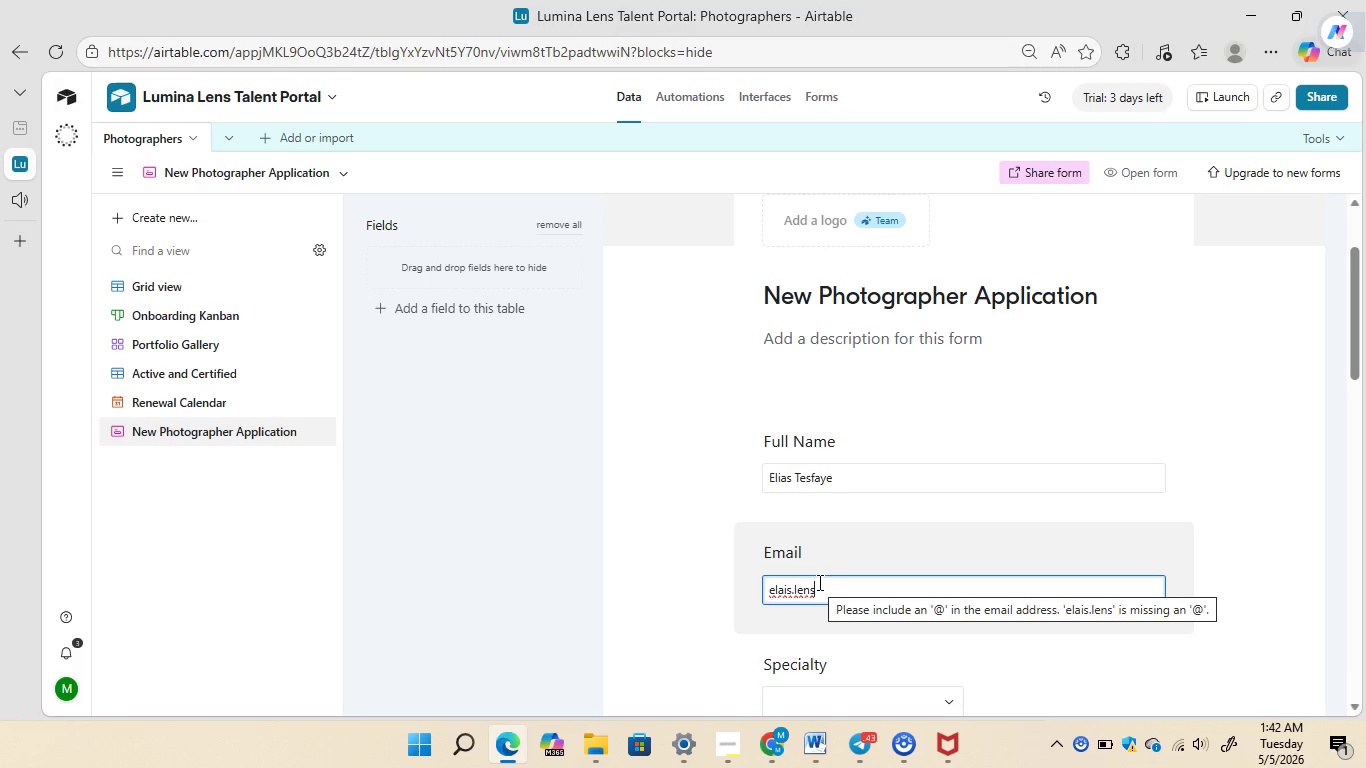 
type(@gmail.com)
 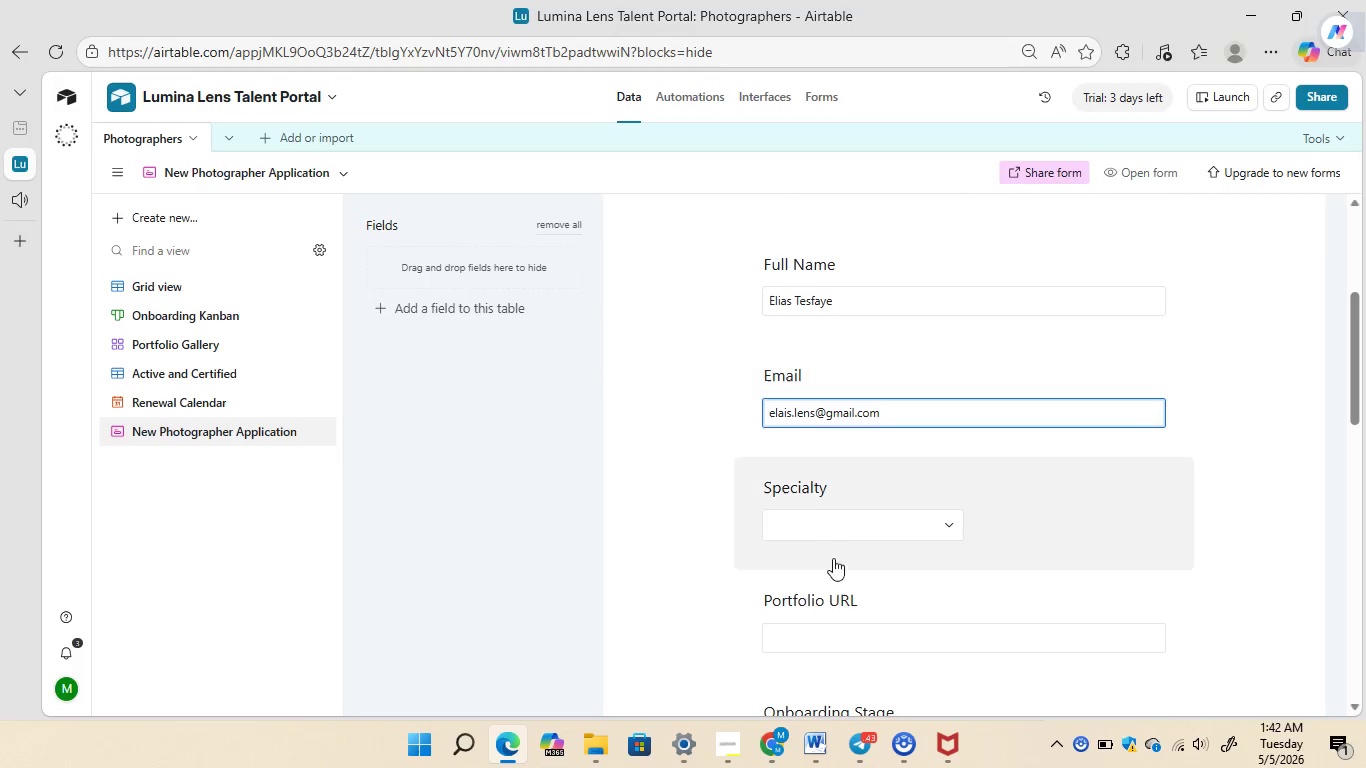 
left_click([850, 526])
 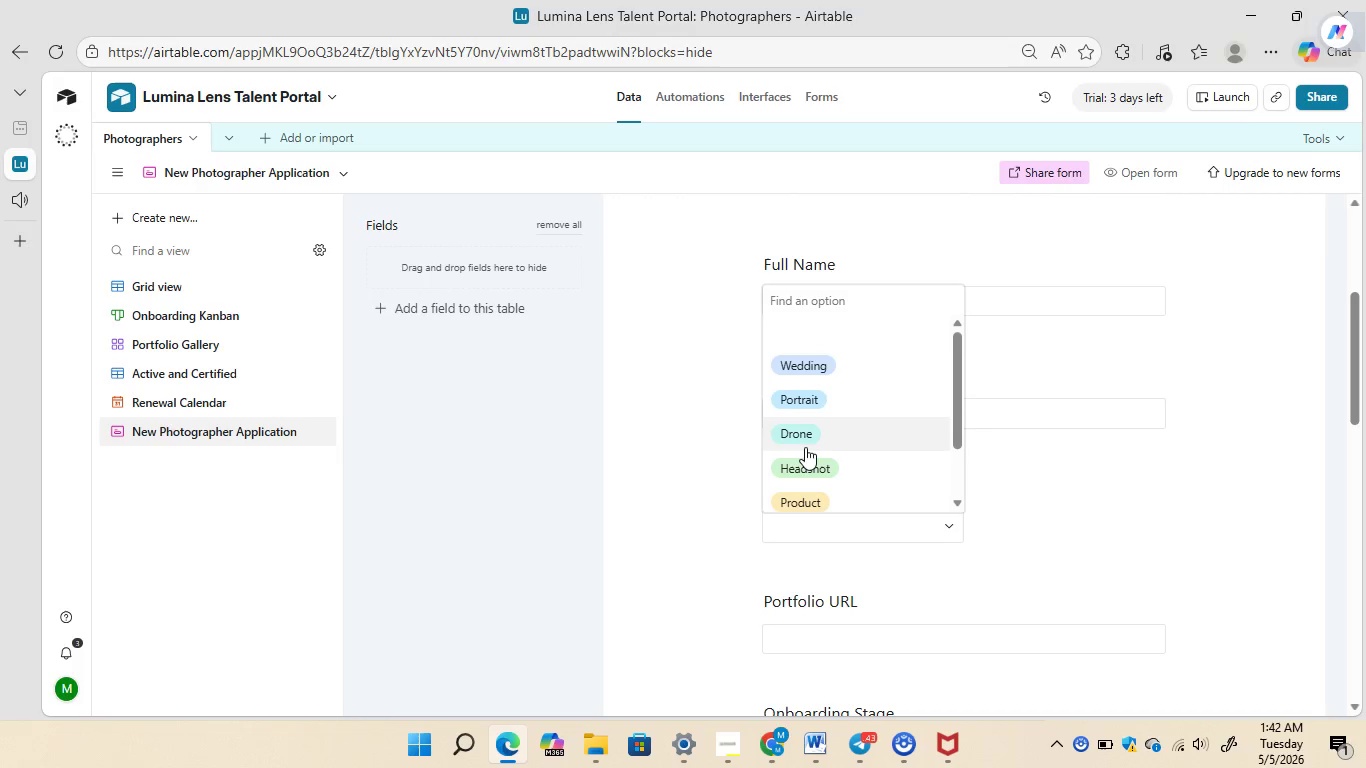 
mouse_move([824, 415])
 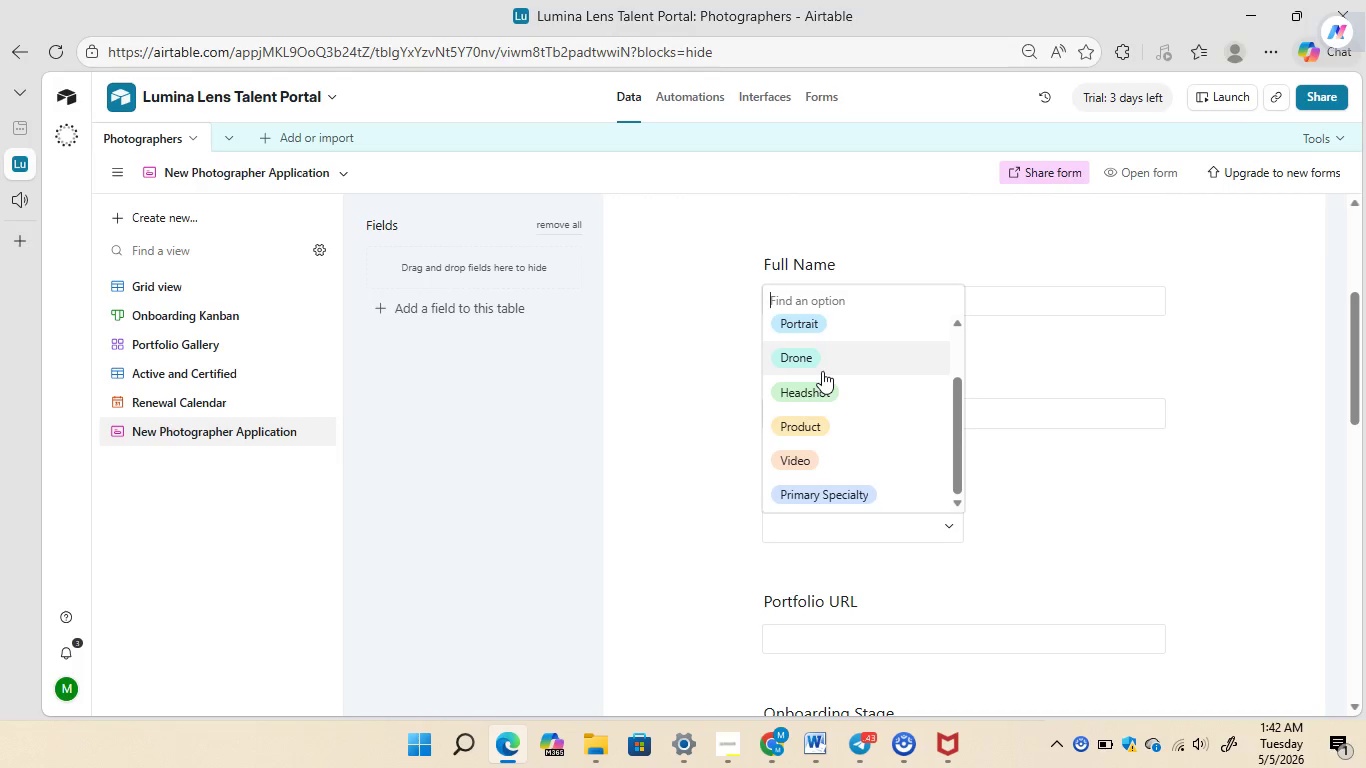 
left_click([822, 371])
 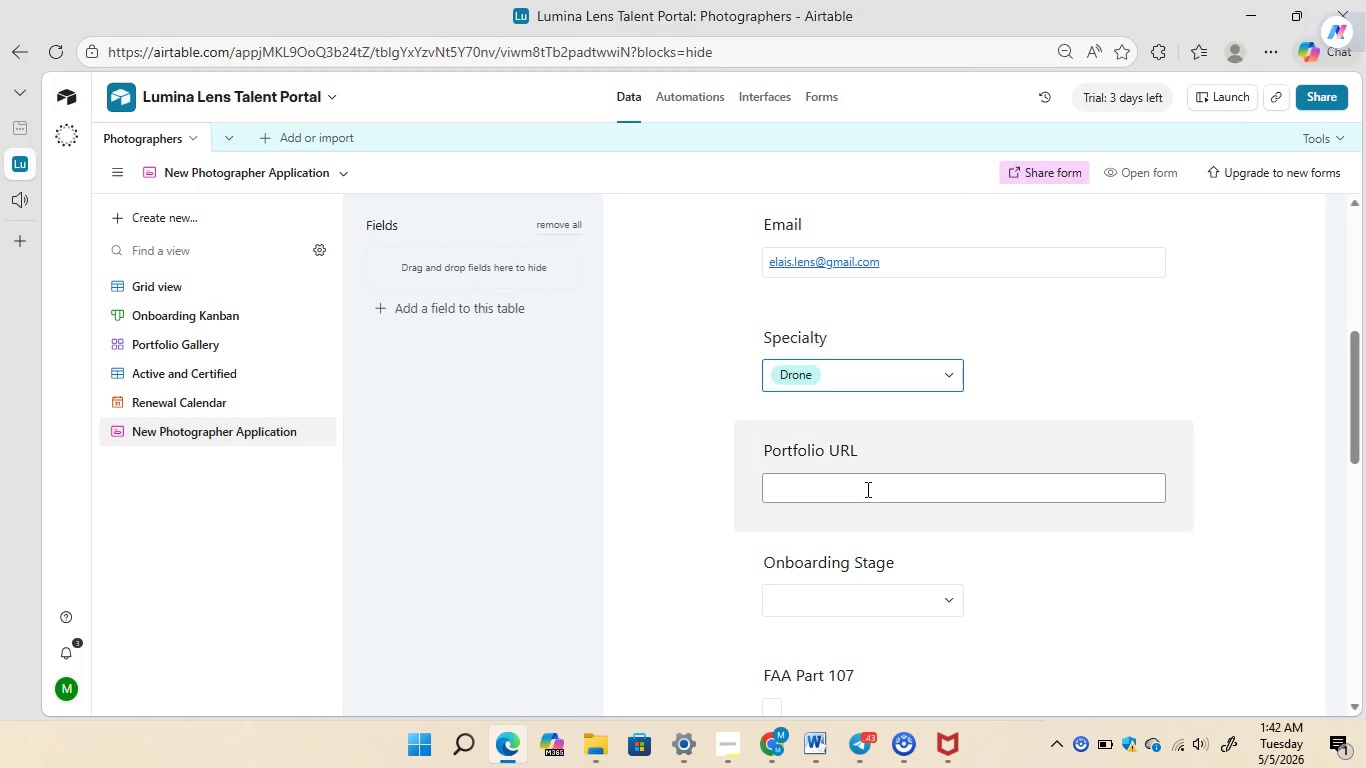 
left_click([831, 488])
 